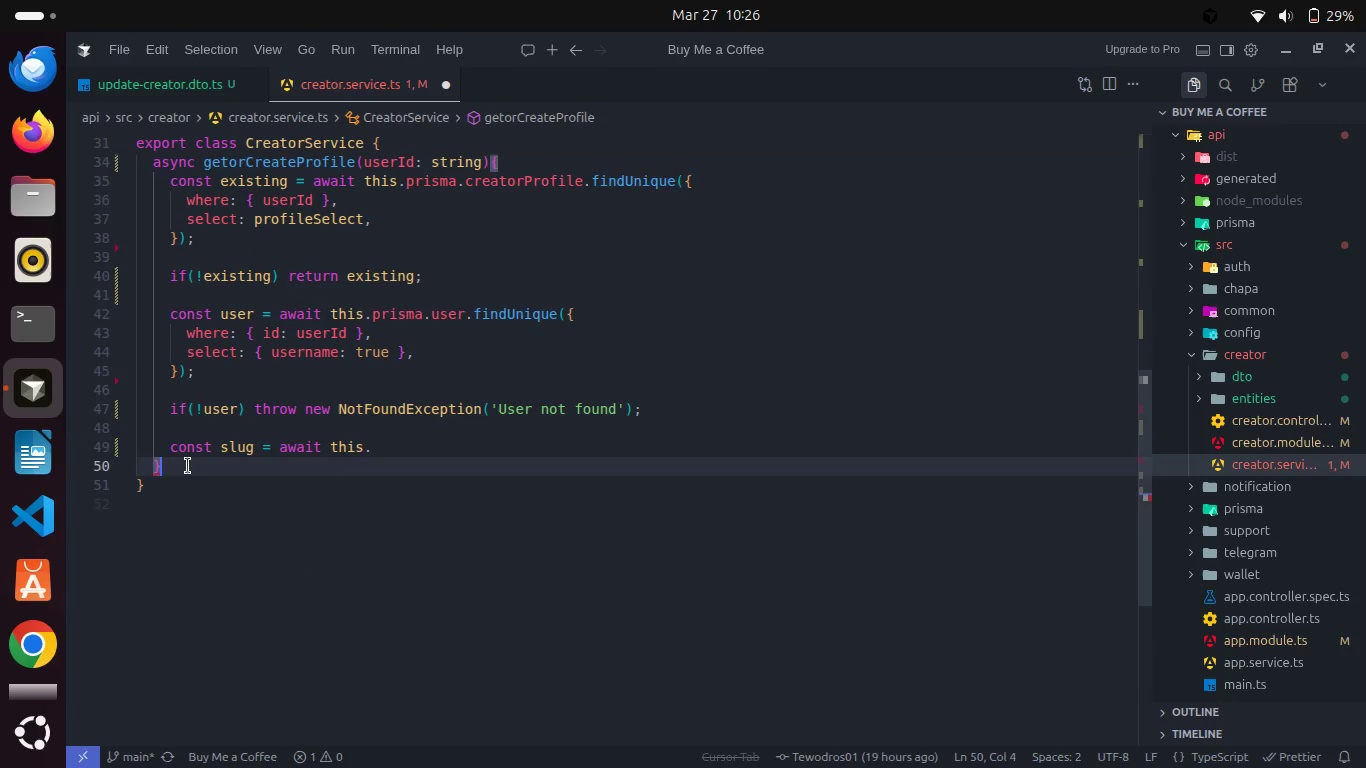 
key(Enter)
 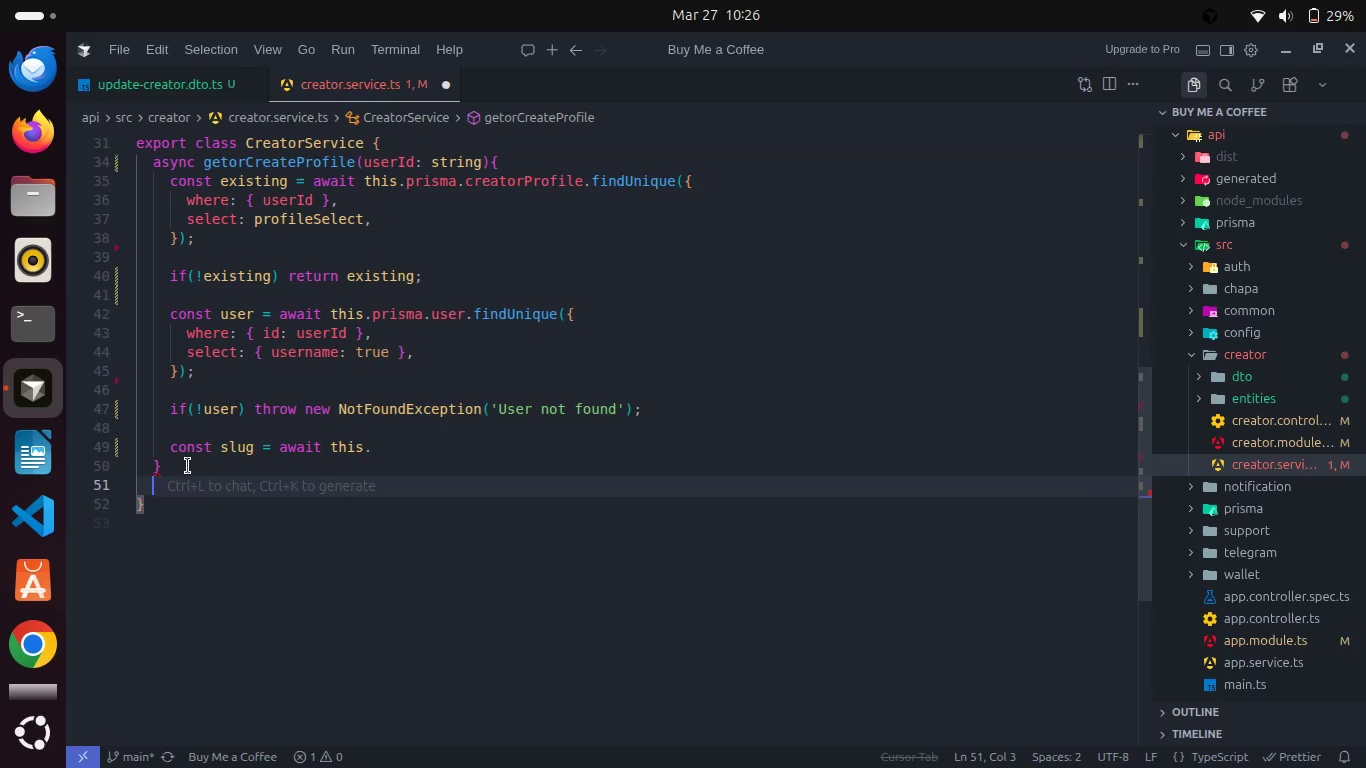 
key(Enter)
 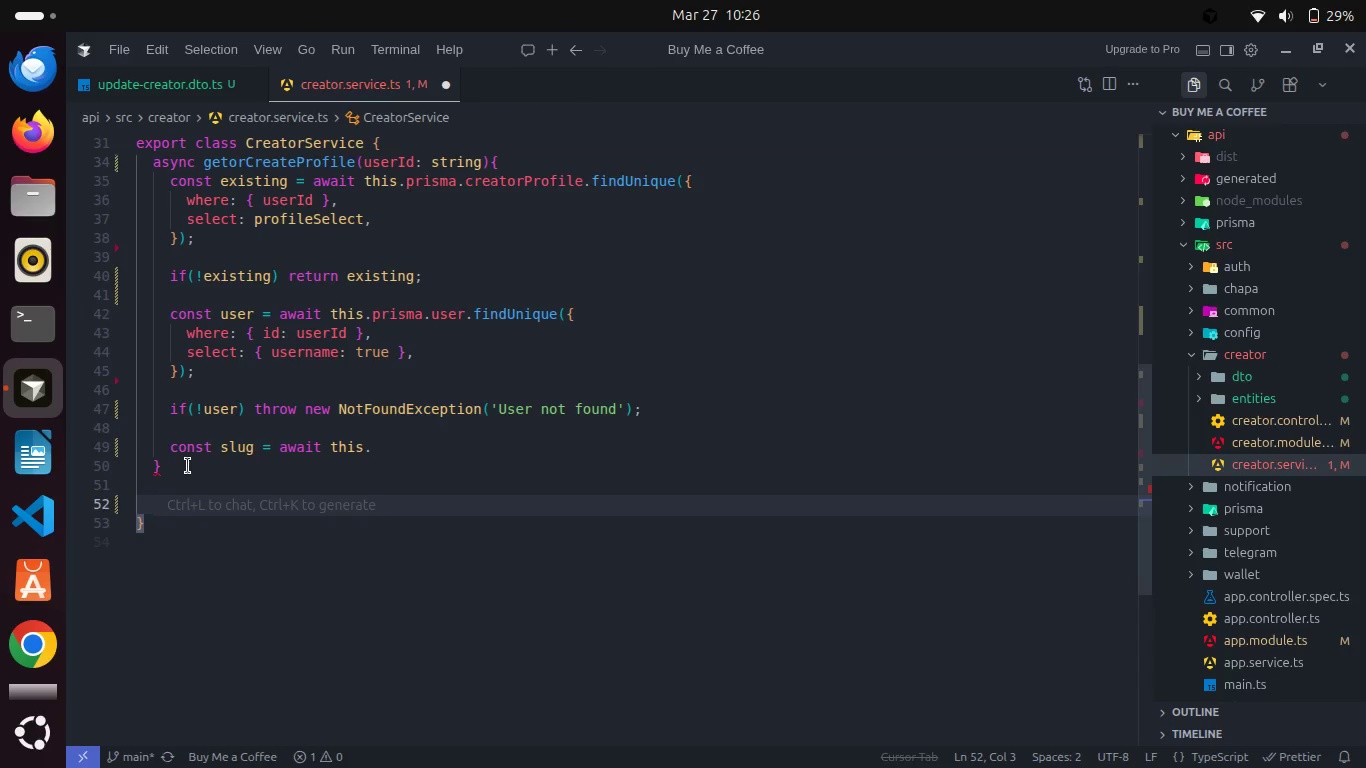 
type(asyn)
 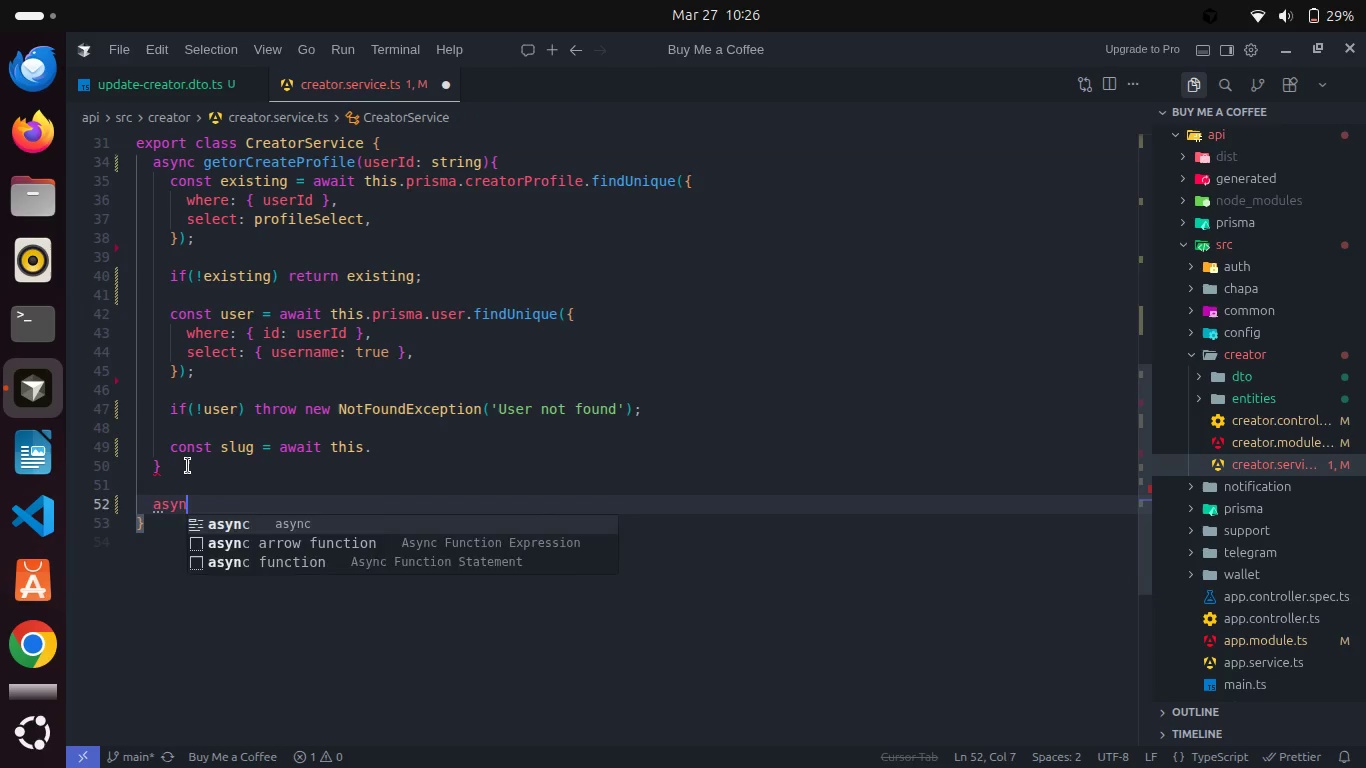 
key(Enter)
 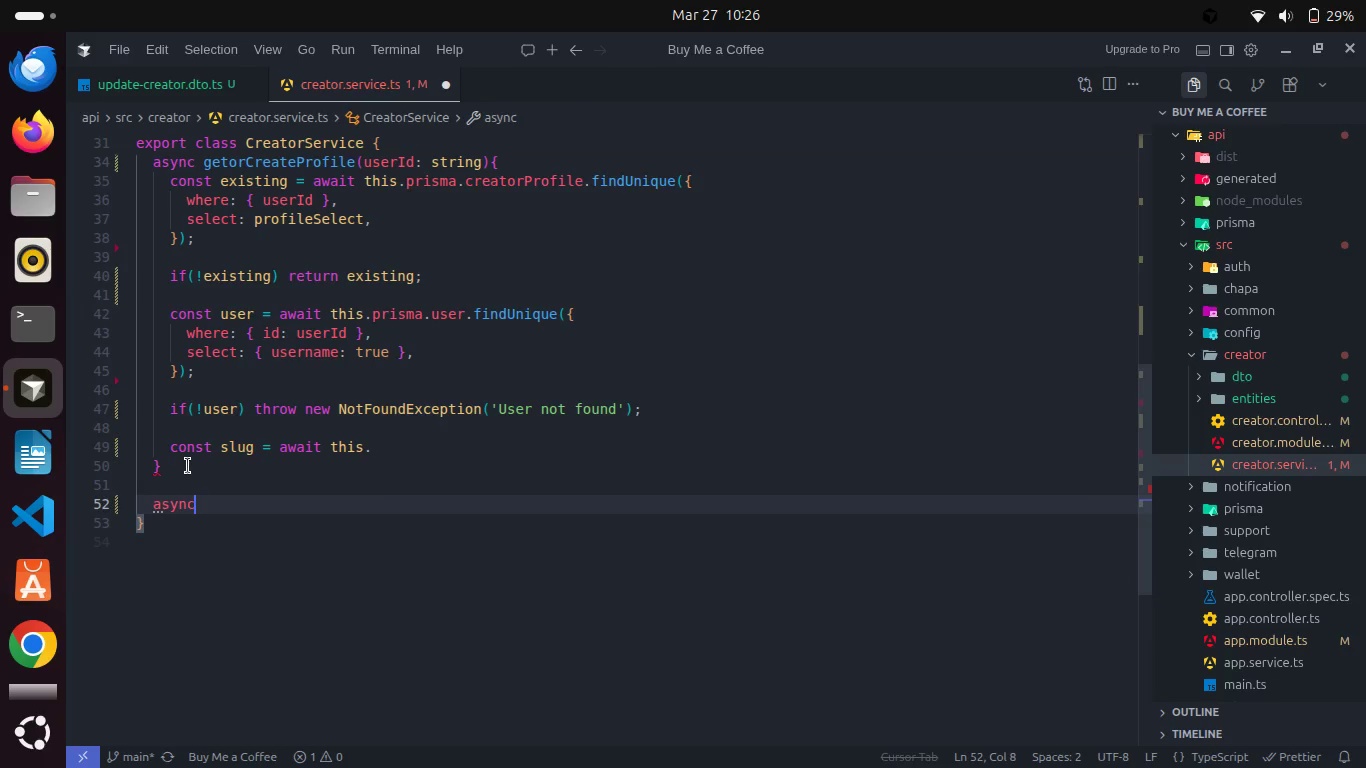 
type( )
key(Backspace)
key(Backspace)
key(Backspace)
key(Backspace)
key(Backspace)
key(Backspace)
type(private asyn)
 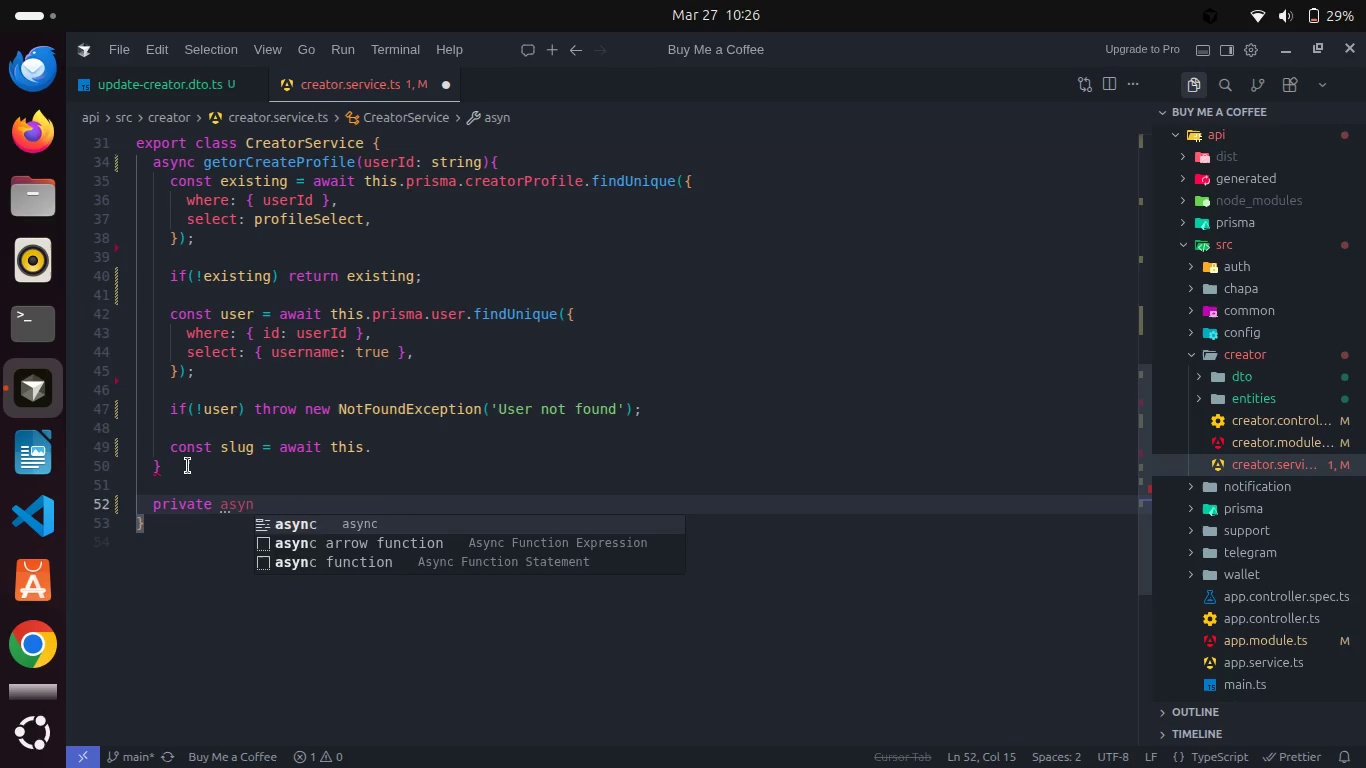 
key(Enter)
 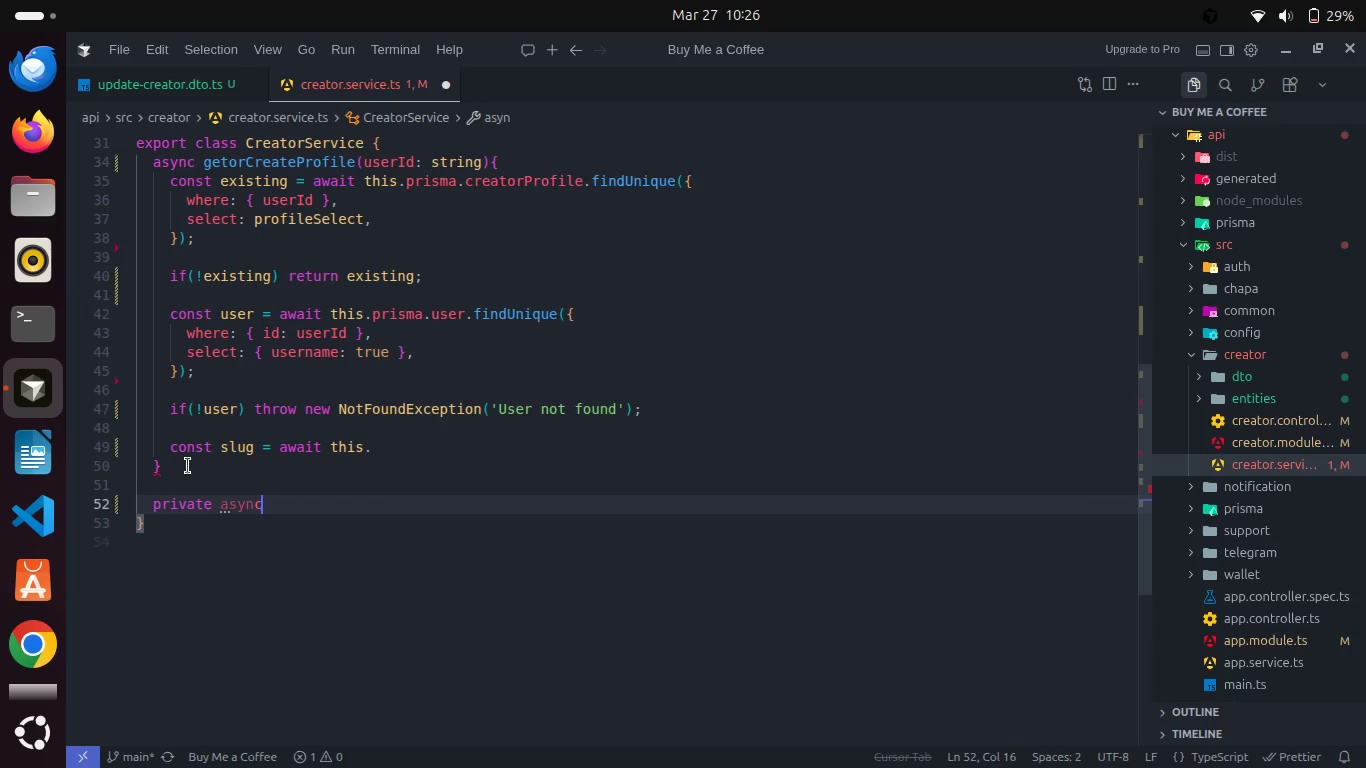 
type( generateUse)
key(Backspace)
key(Backspace)
type(niquesSlug(base: string, )
key(Backspace)
key(Backspace)
type(): Promi)
 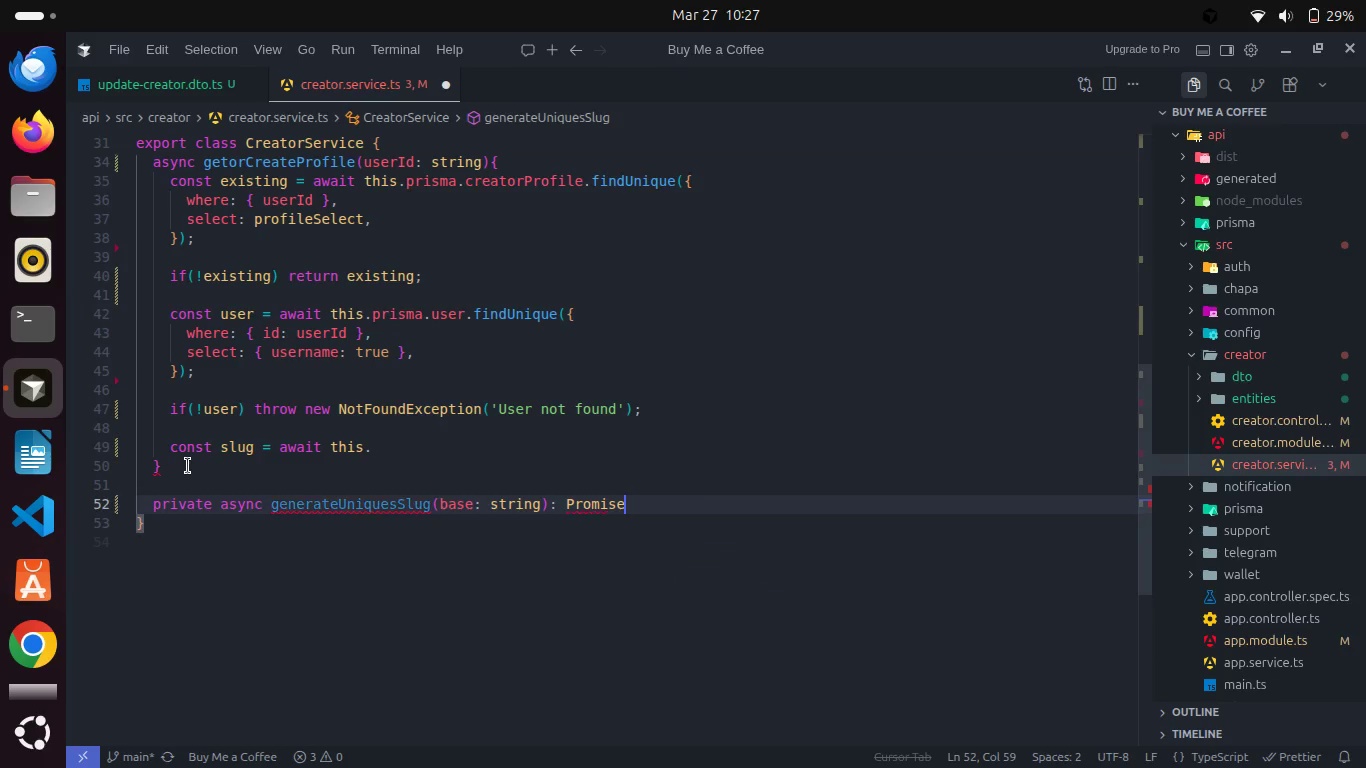 
 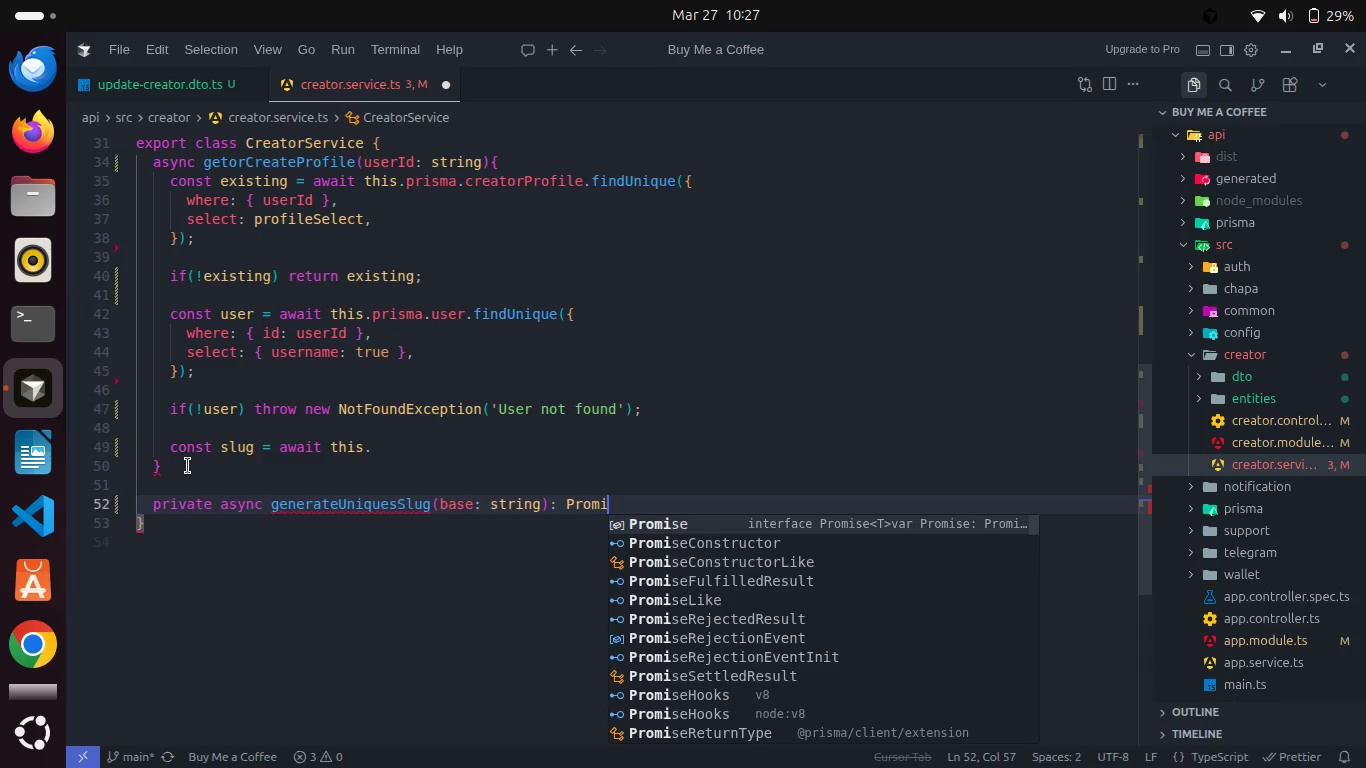 
key(Enter)
 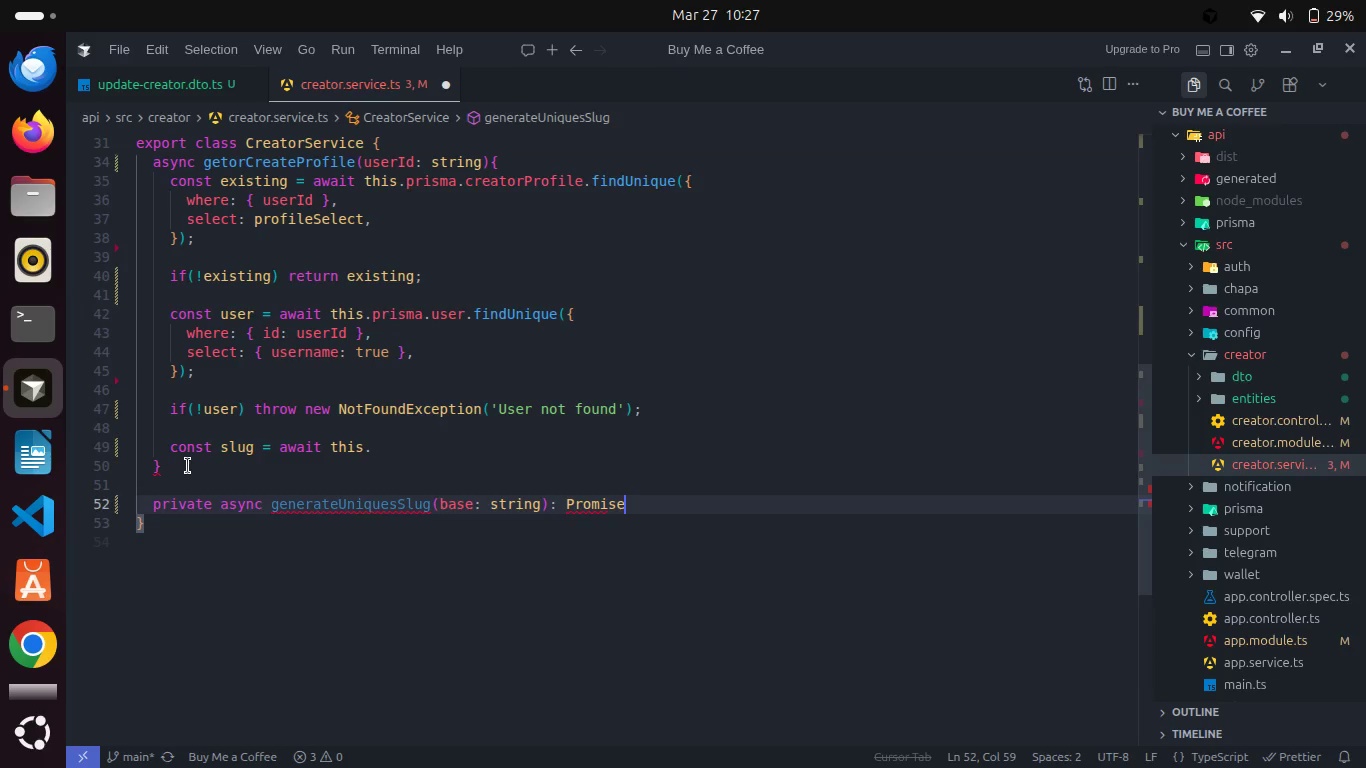 
type(<string> {)
 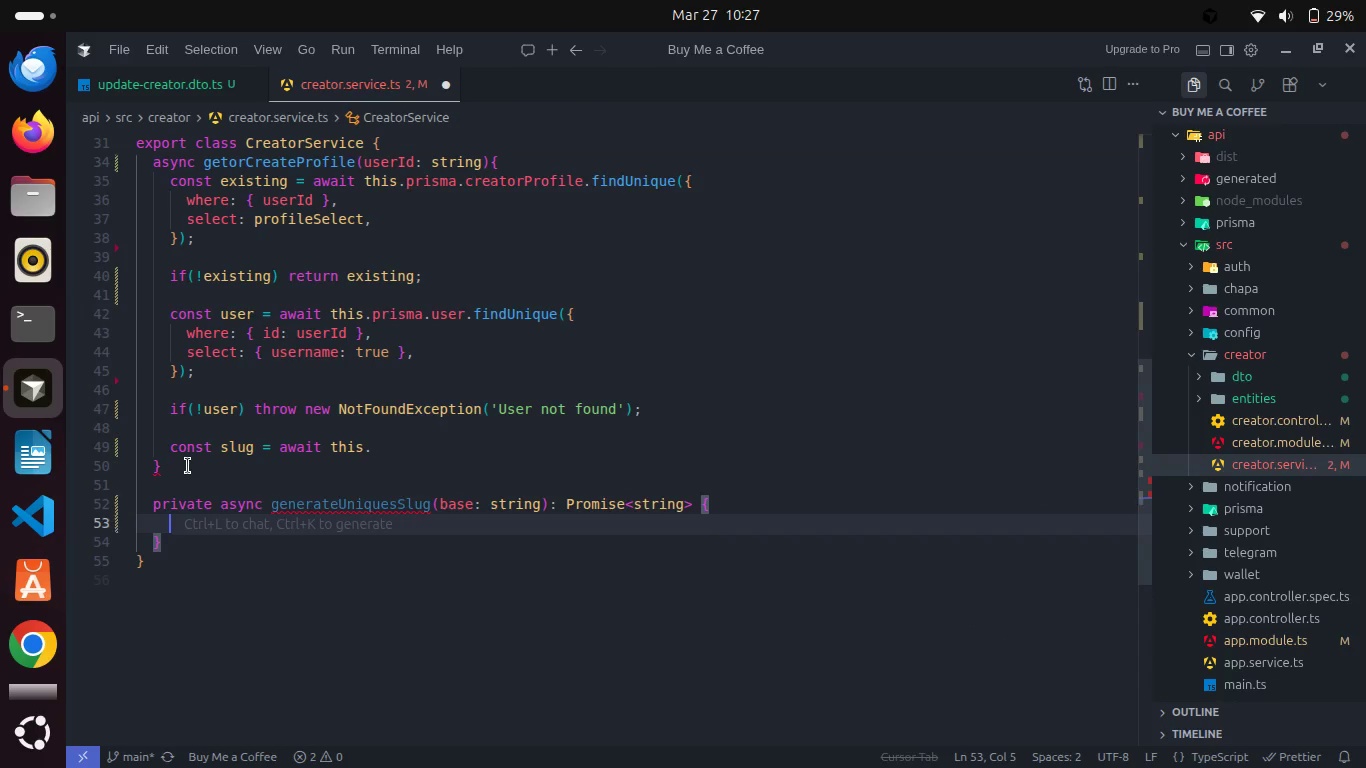 
 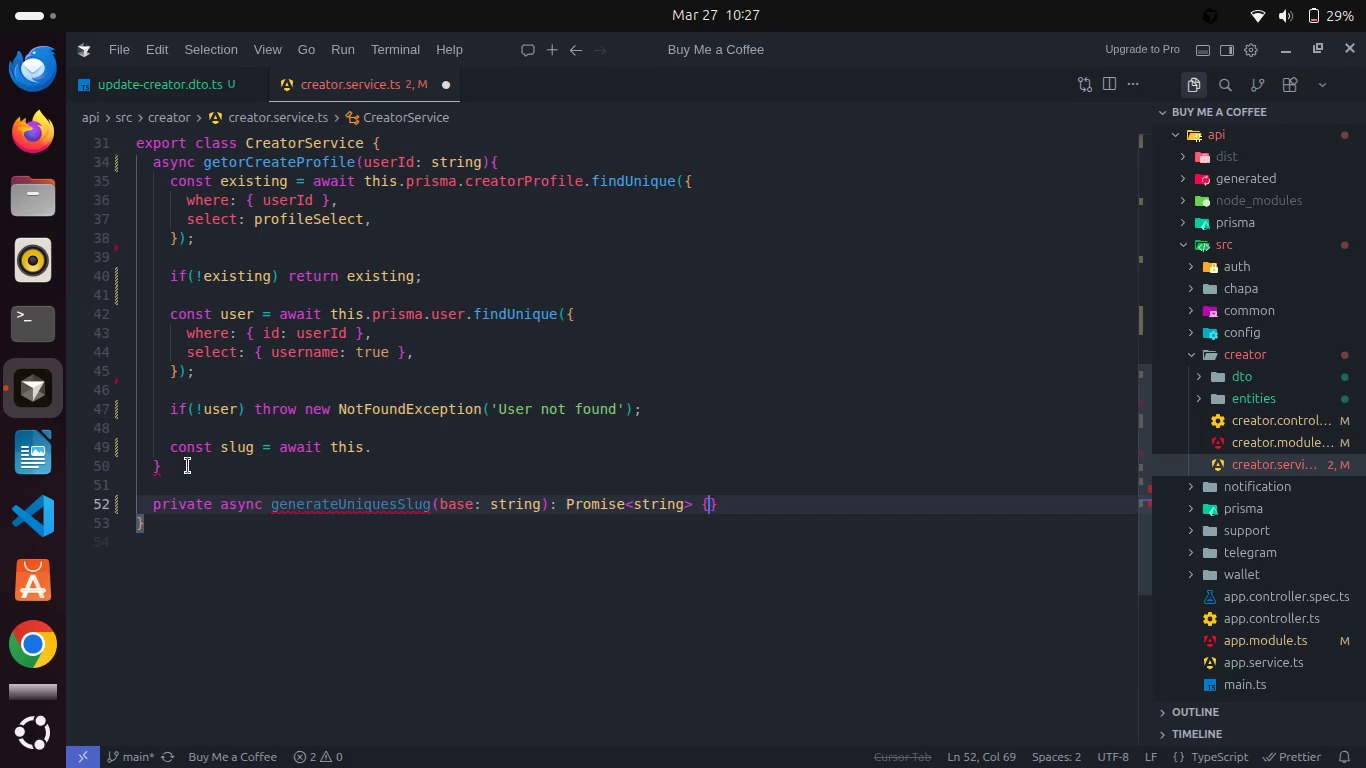 
key(Enter)
 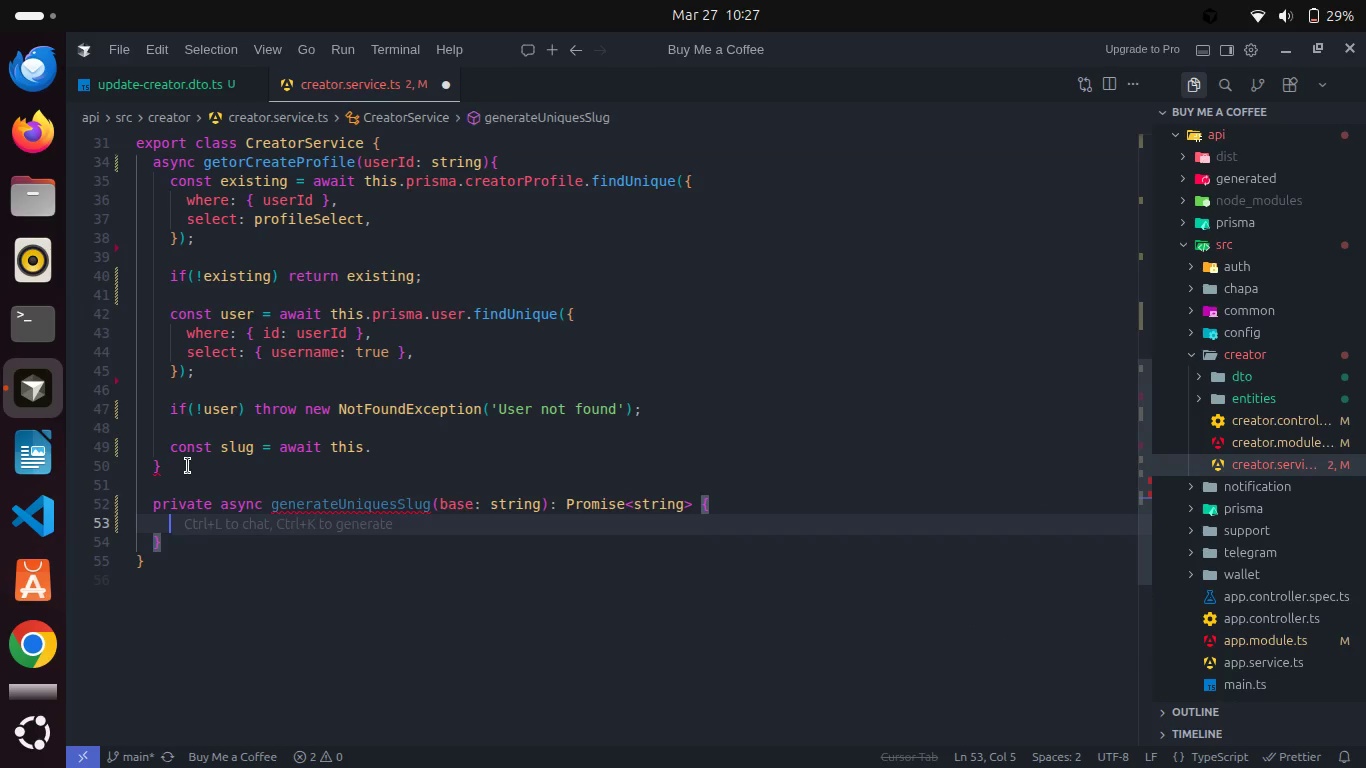 
type(const sanitized = base.tol)
 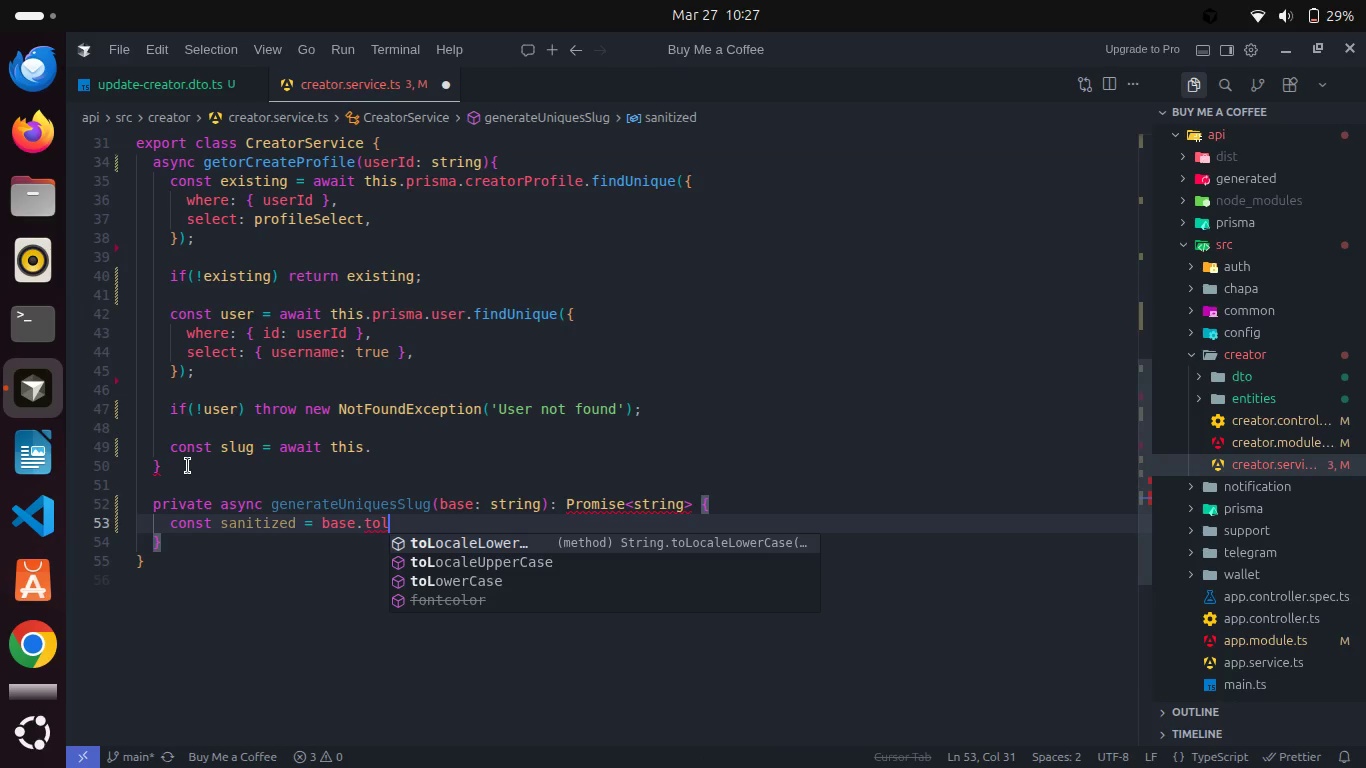 
key(Enter)
 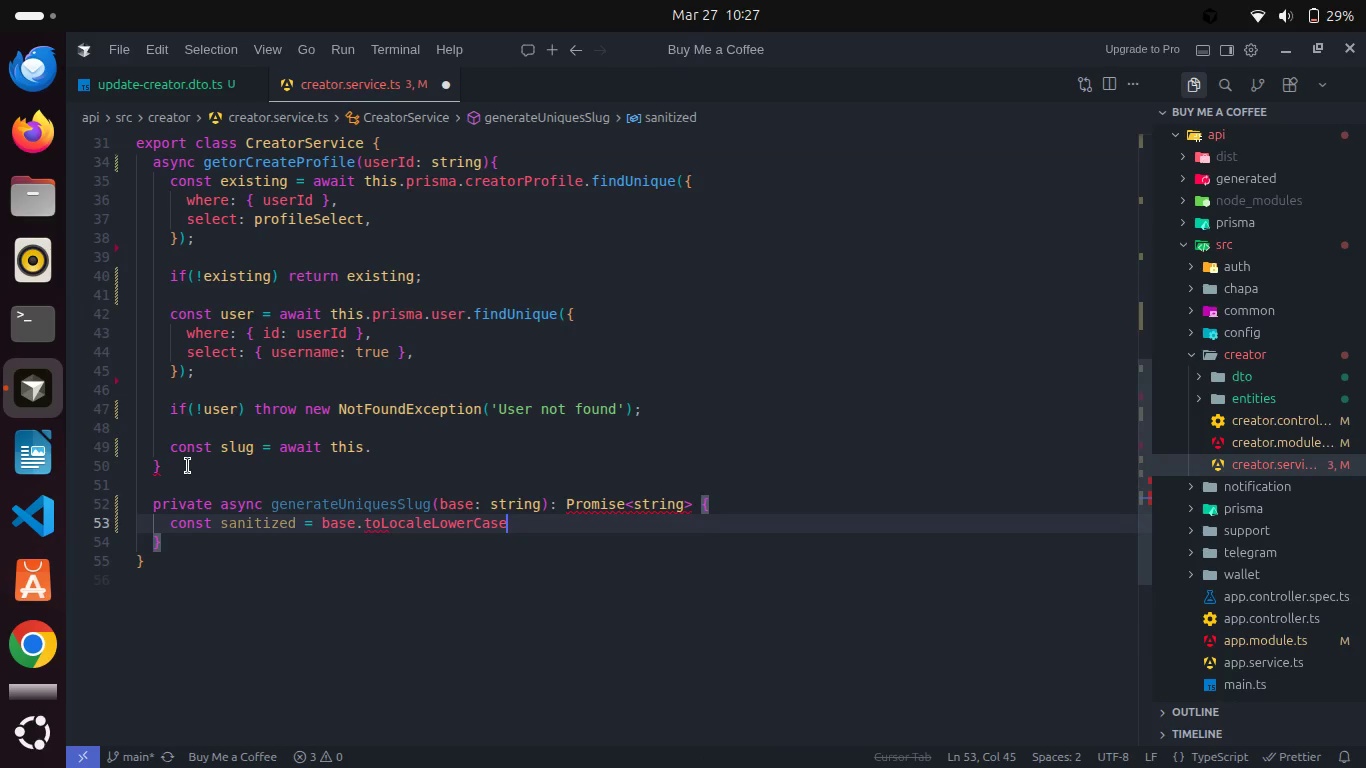 
type(().re)
 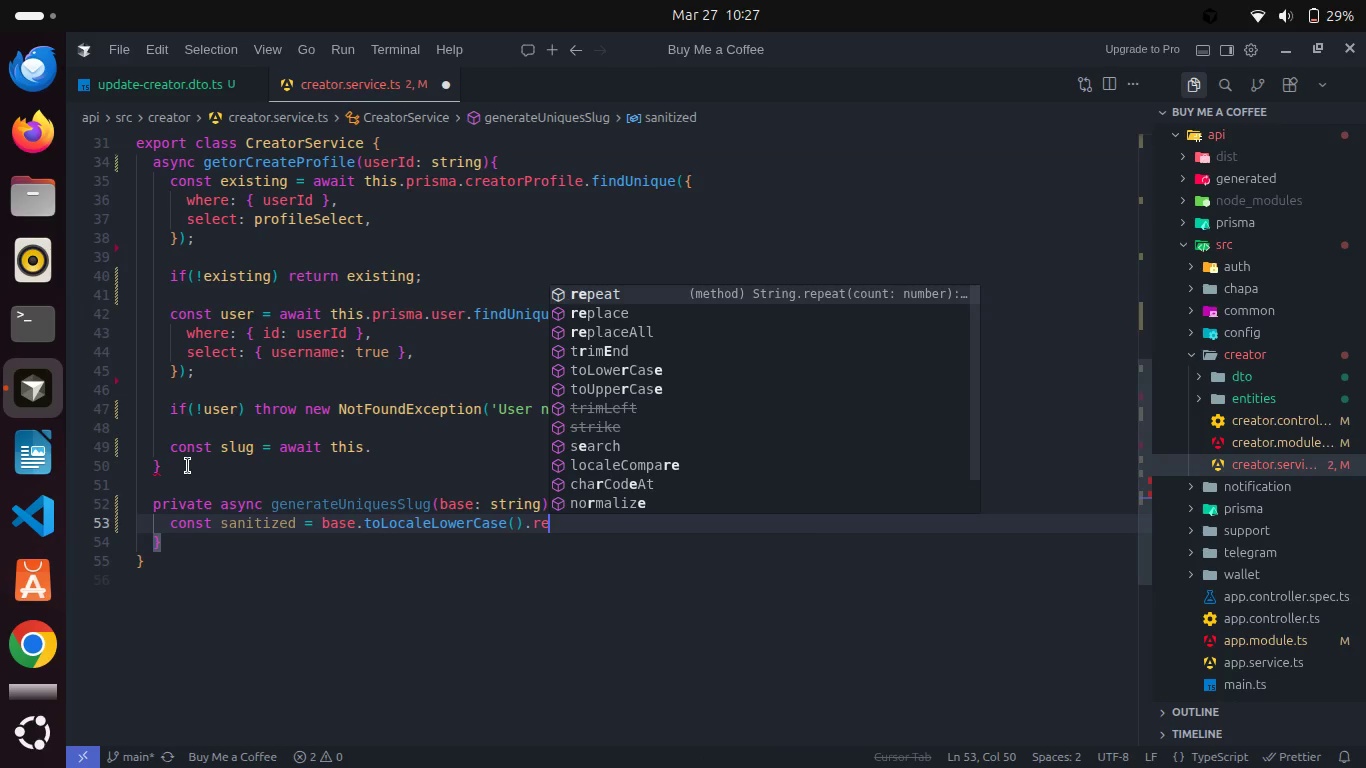 
key(Enter)
 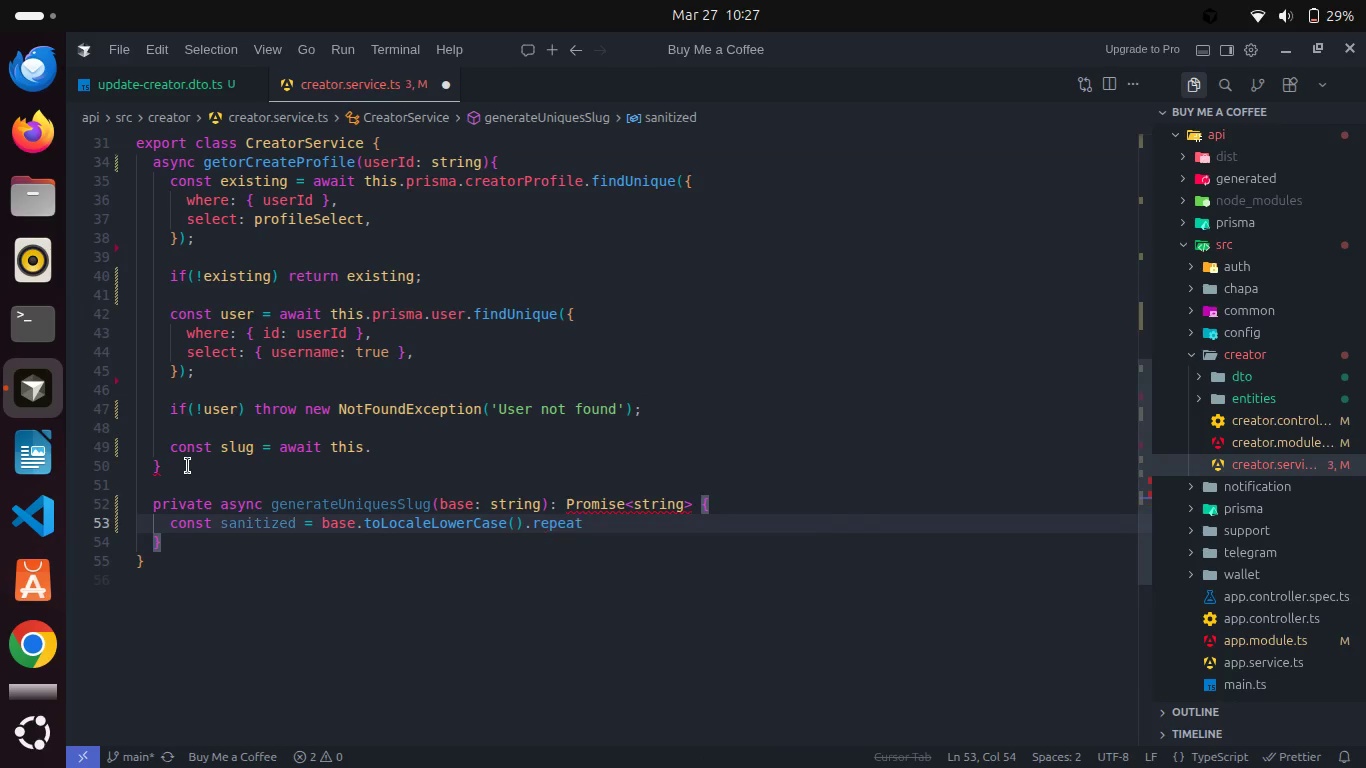 
key(Backspace)
 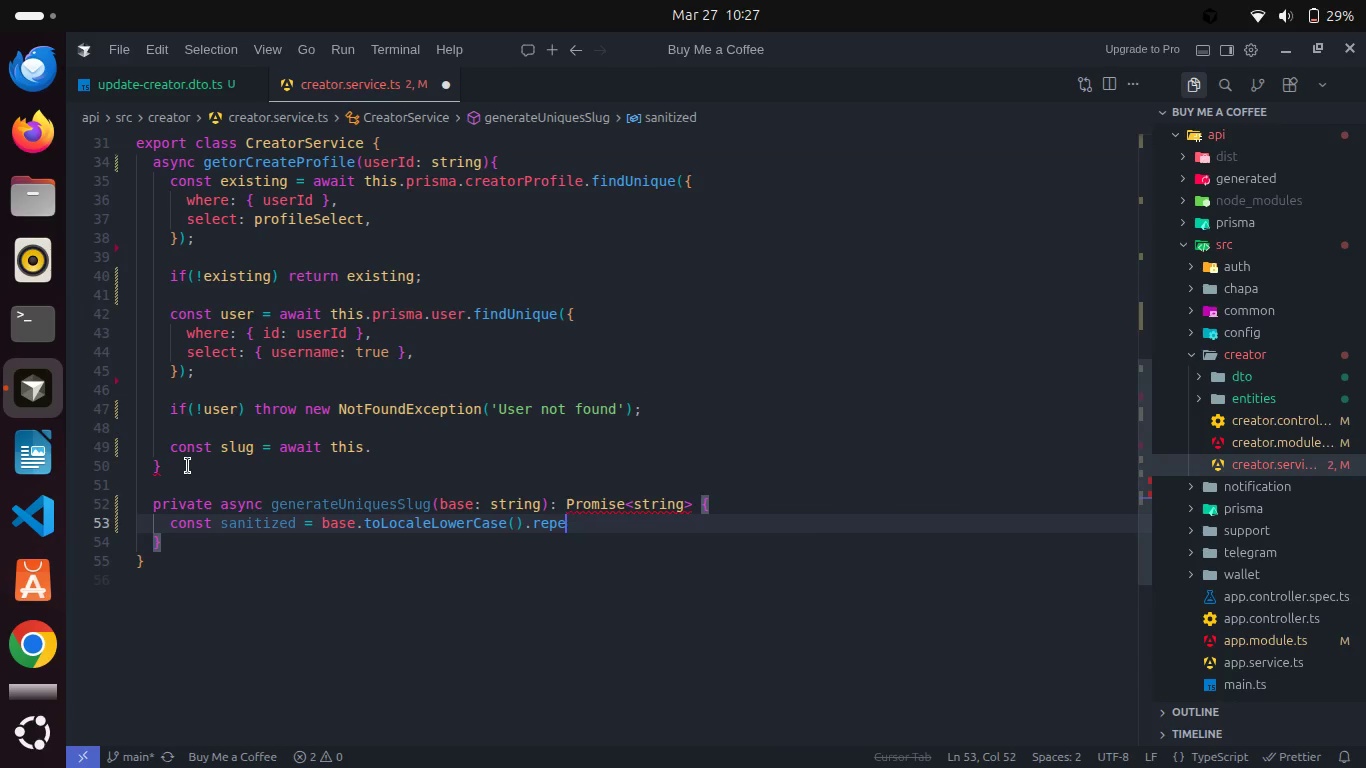 
key(Backspace)
 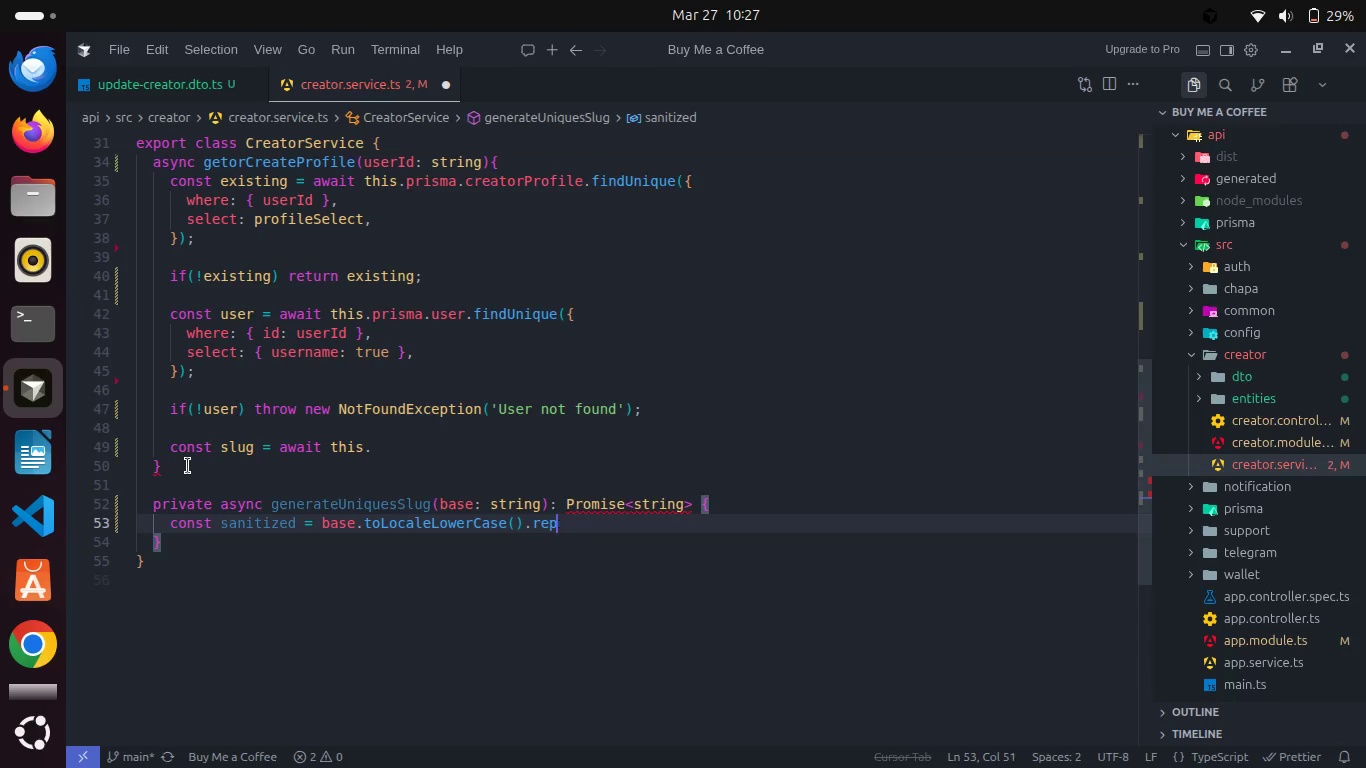 
key(Backspace)
 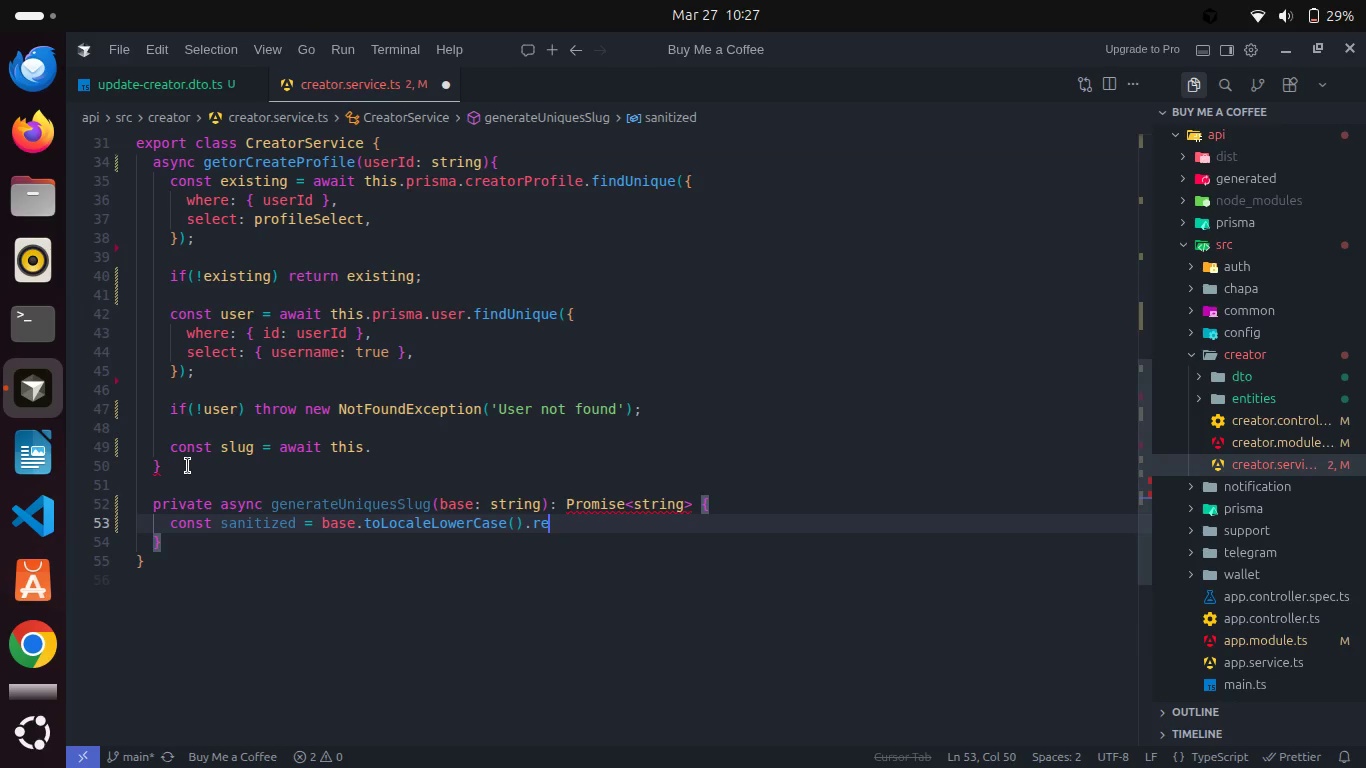 
key(Backspace)
 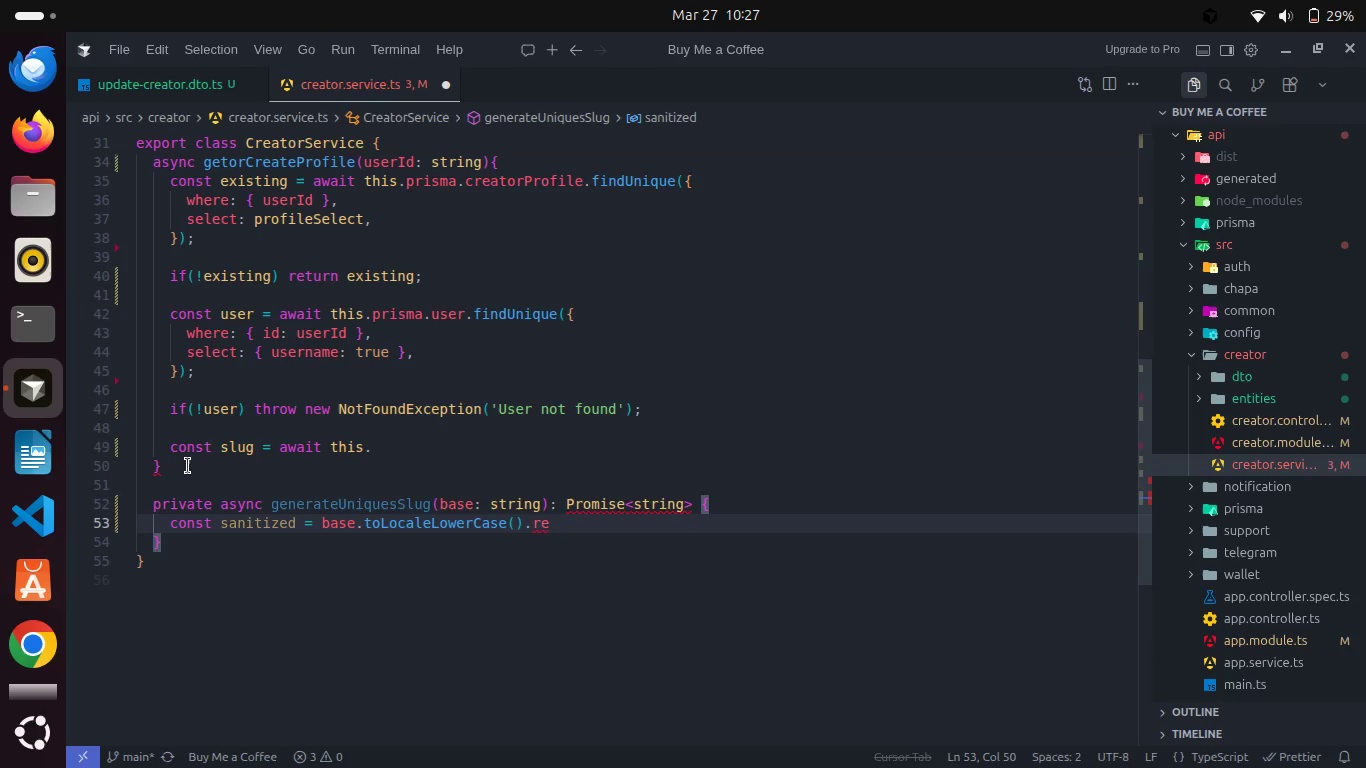 
key(P)
 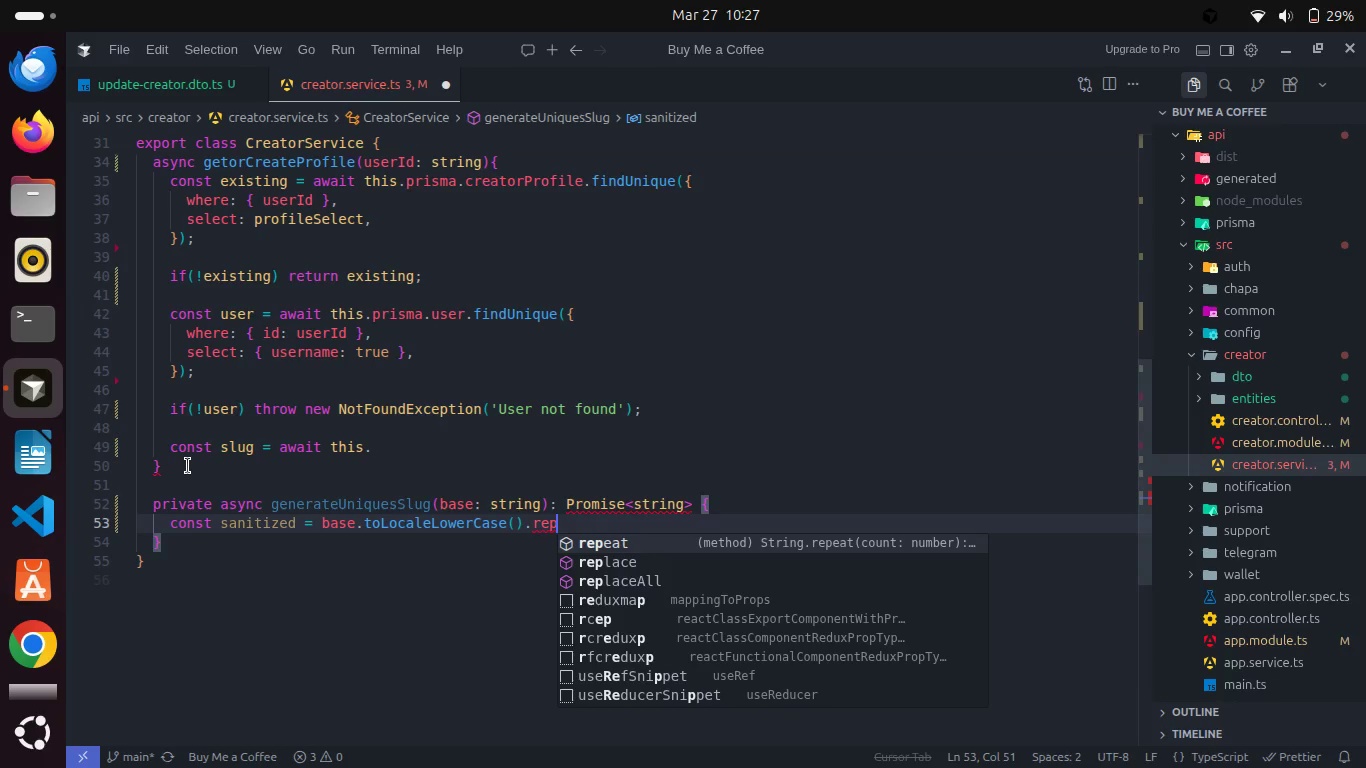 
key(ArrowUp)
 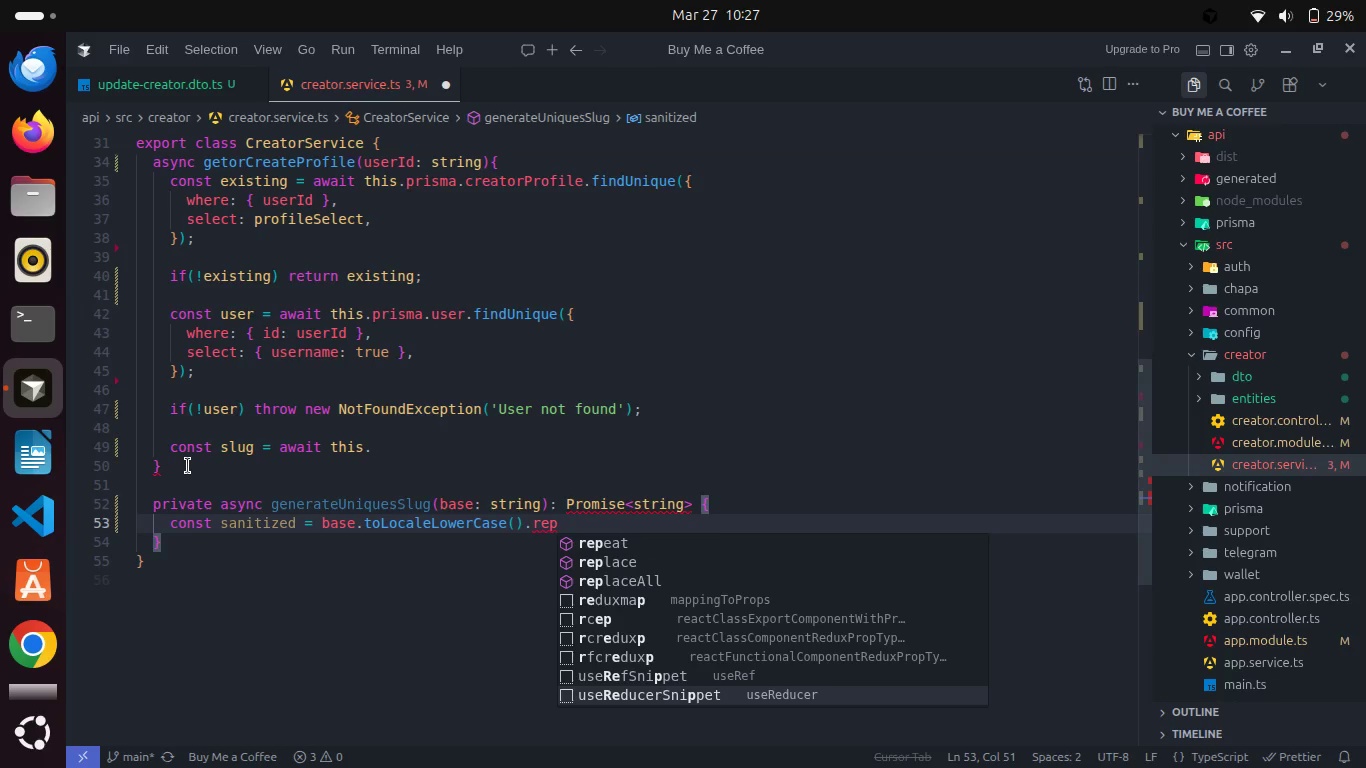 
key(ArrowDown)
 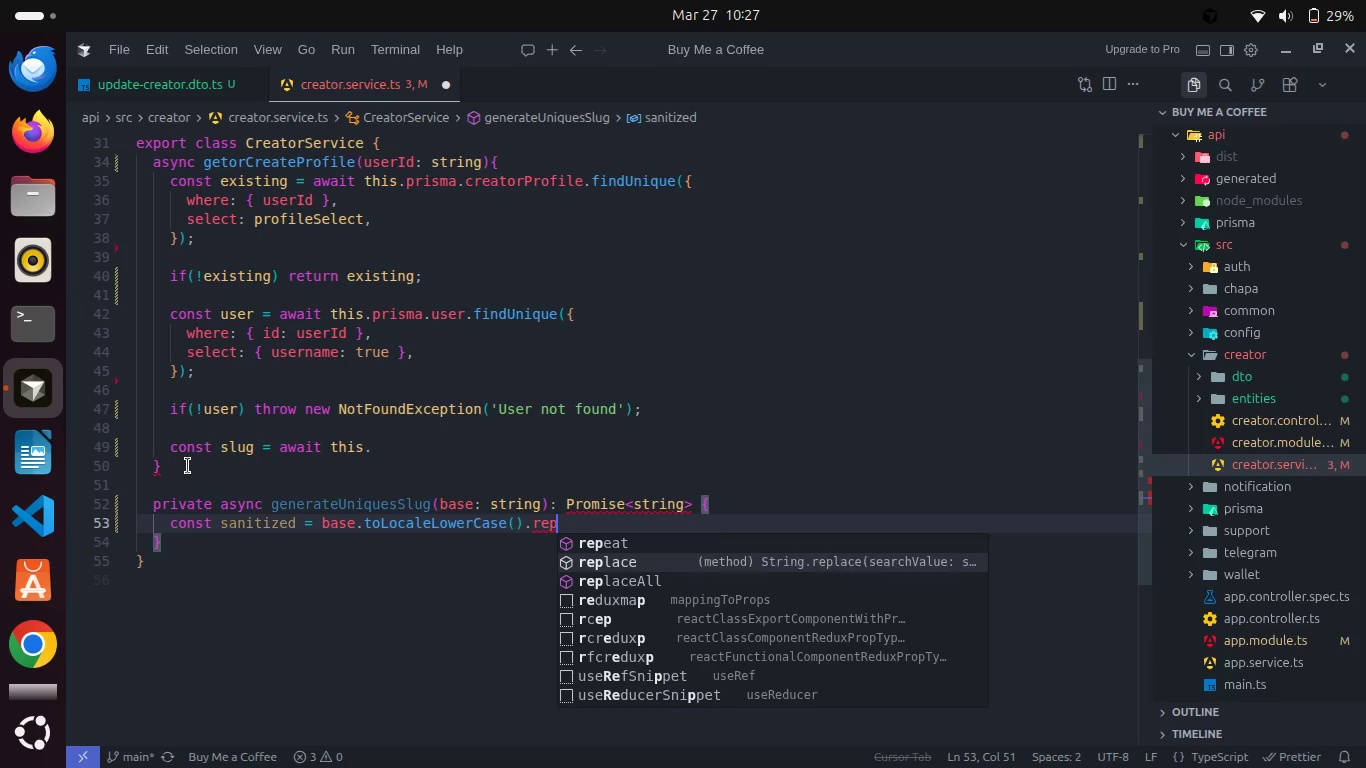 
key(ArrowDown)
 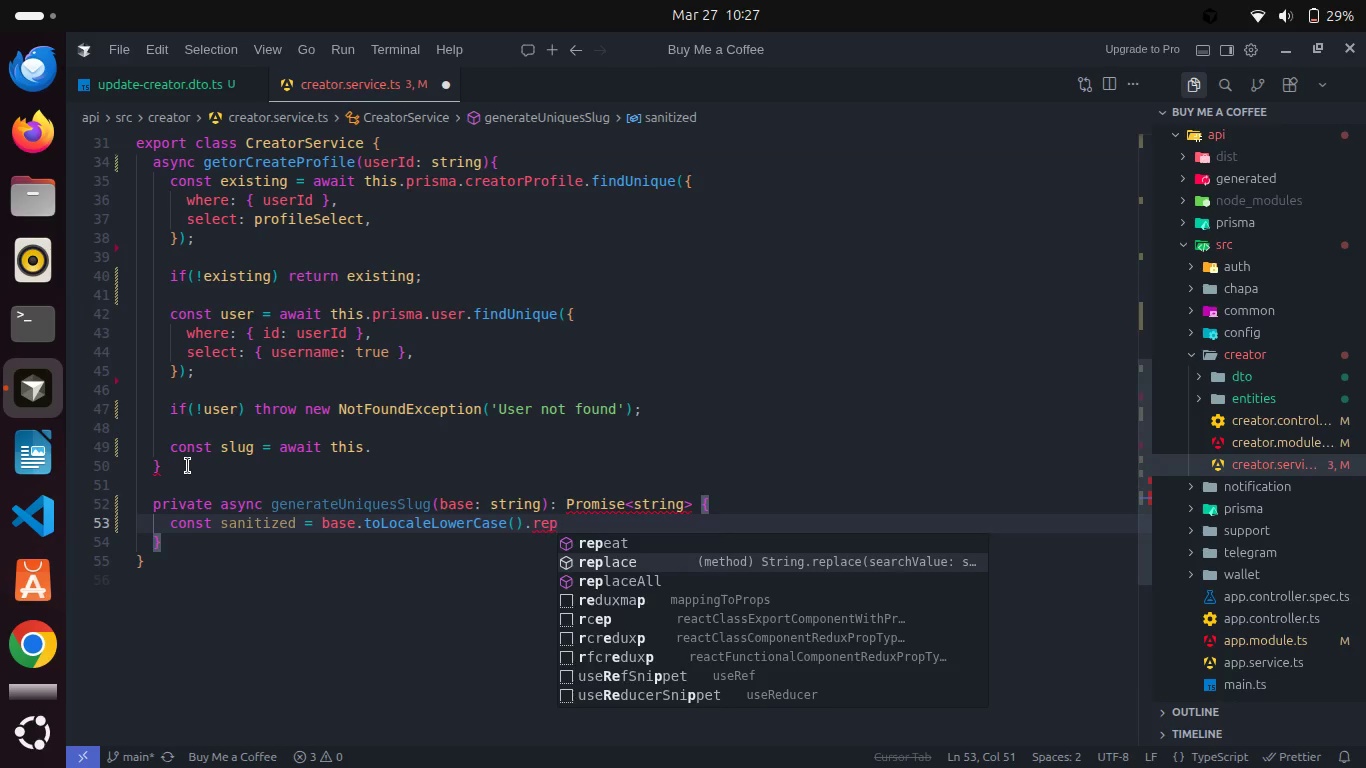 
key(Enter)
 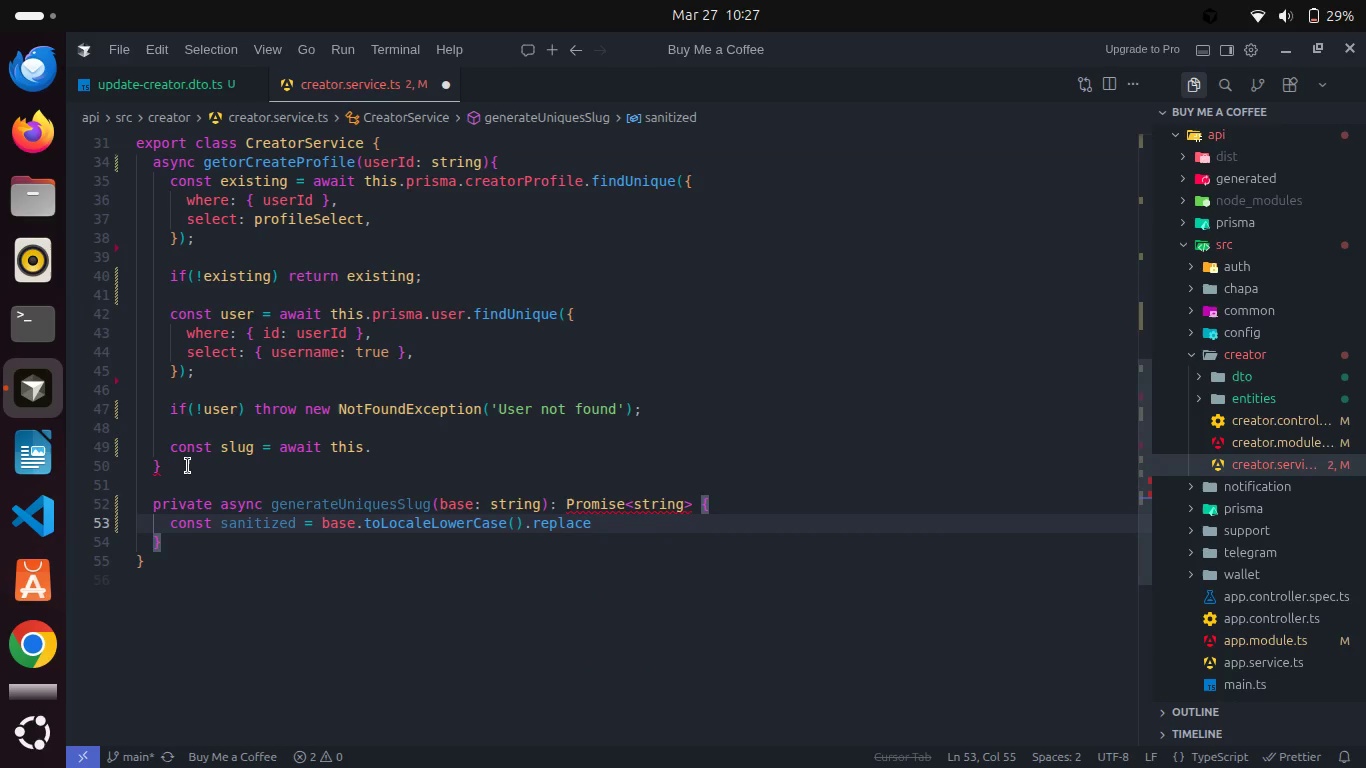 
key(Shift+9)
 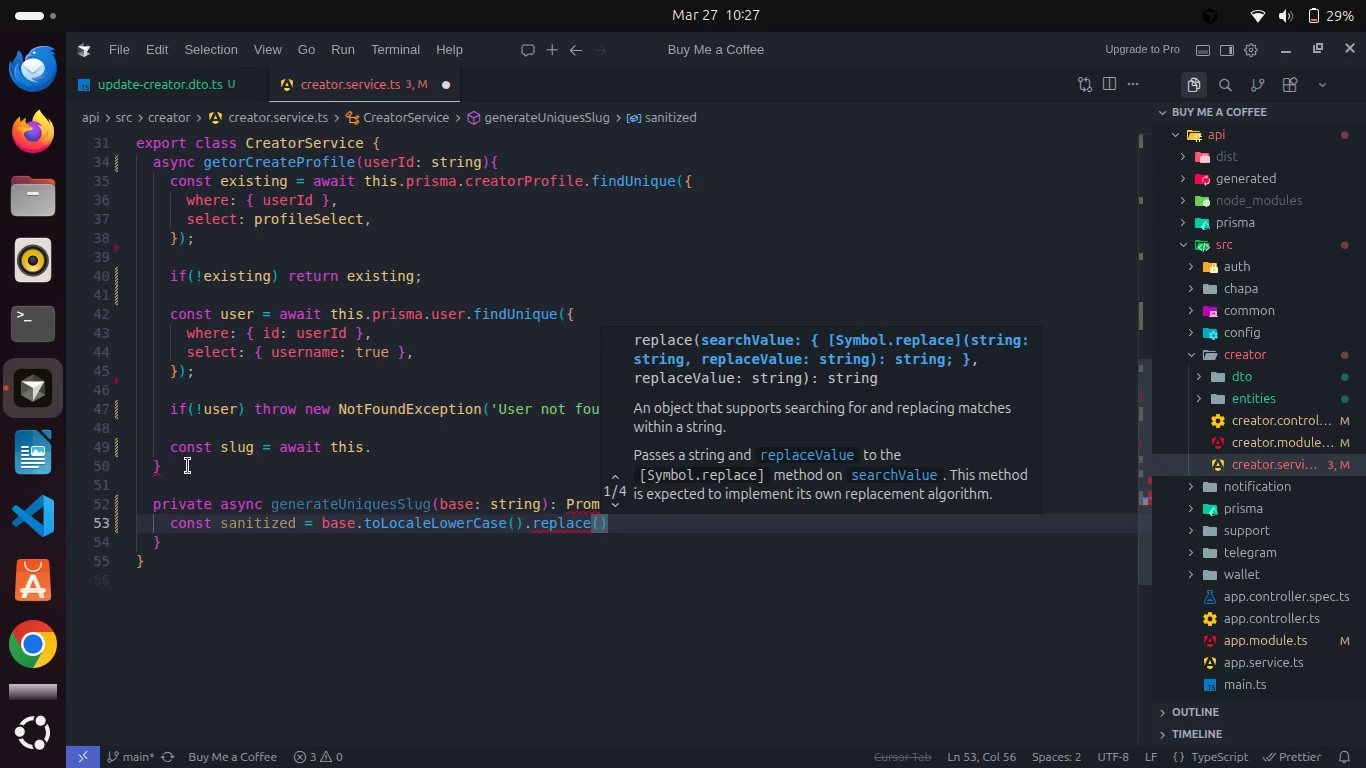 
key(Quote)
 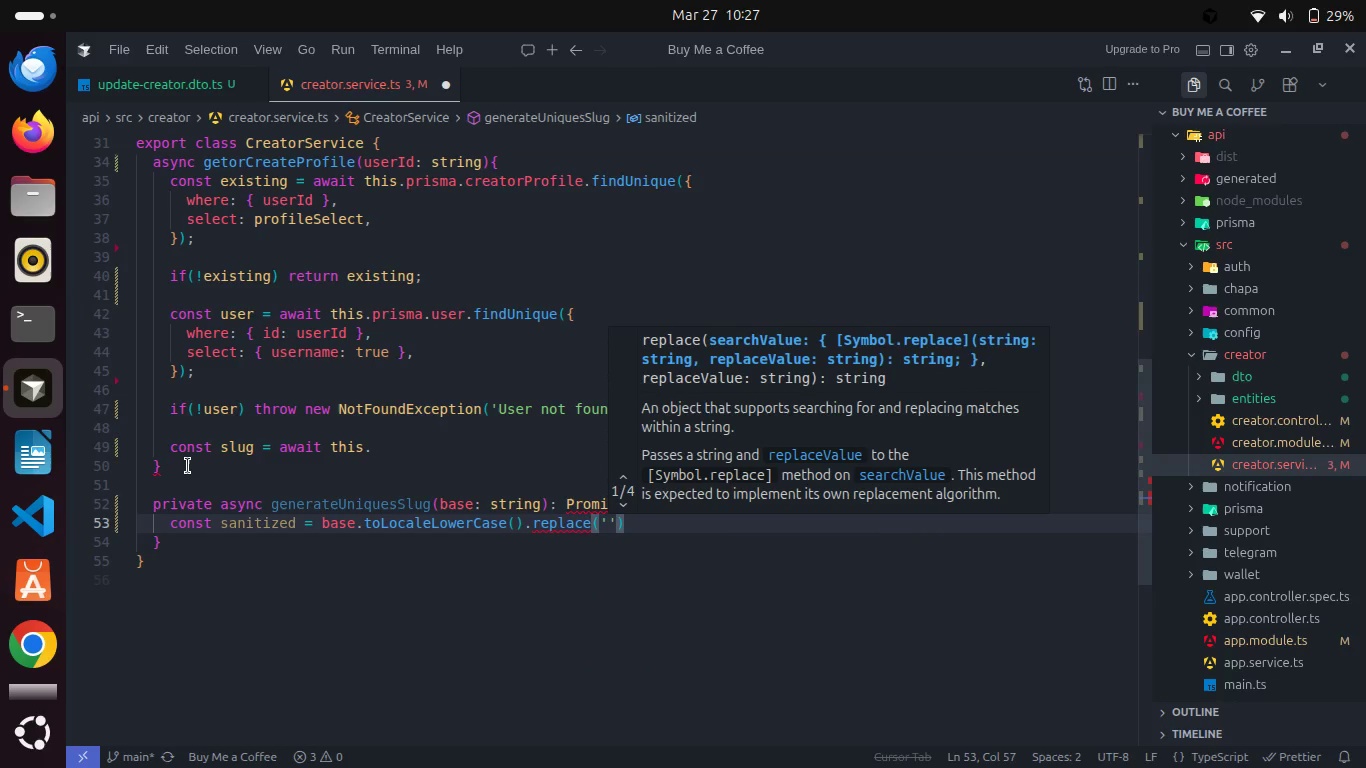 
key(Backspace)
 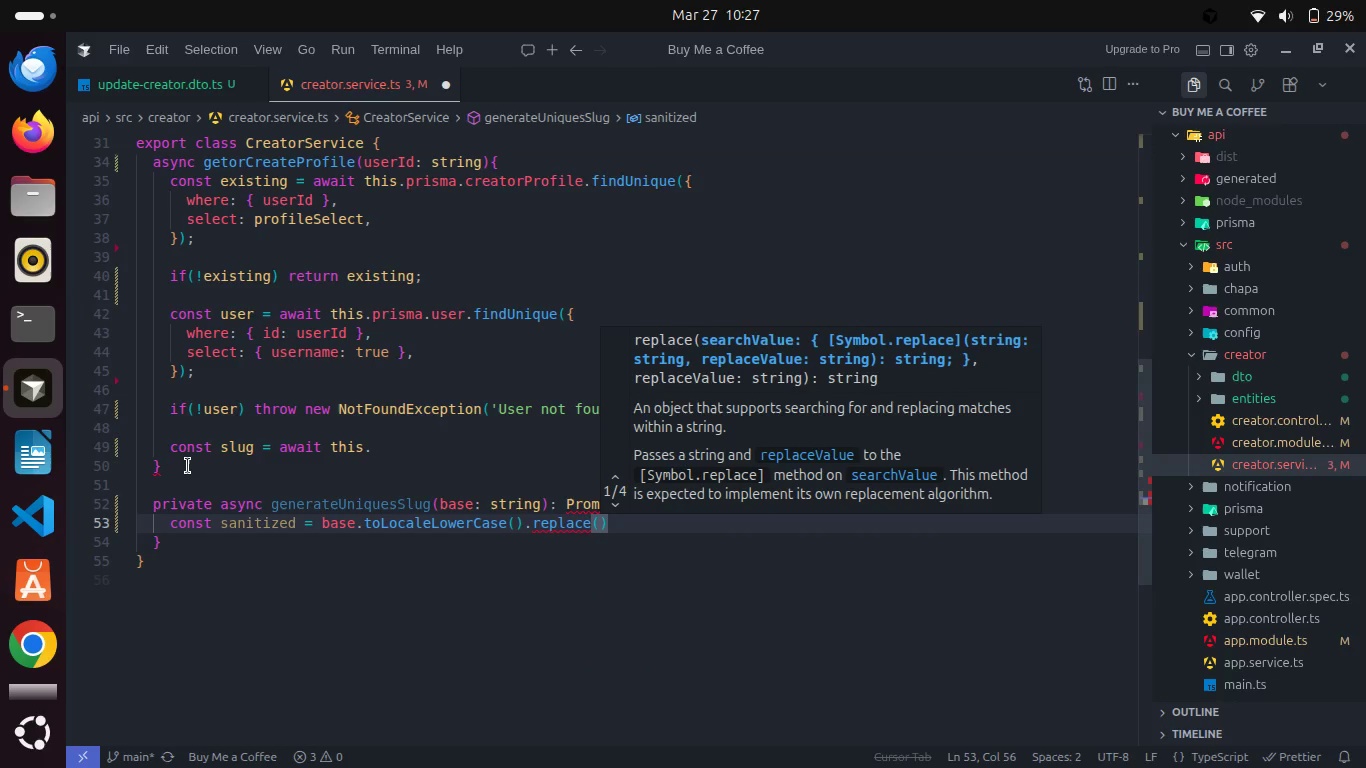 
key(Slash)
 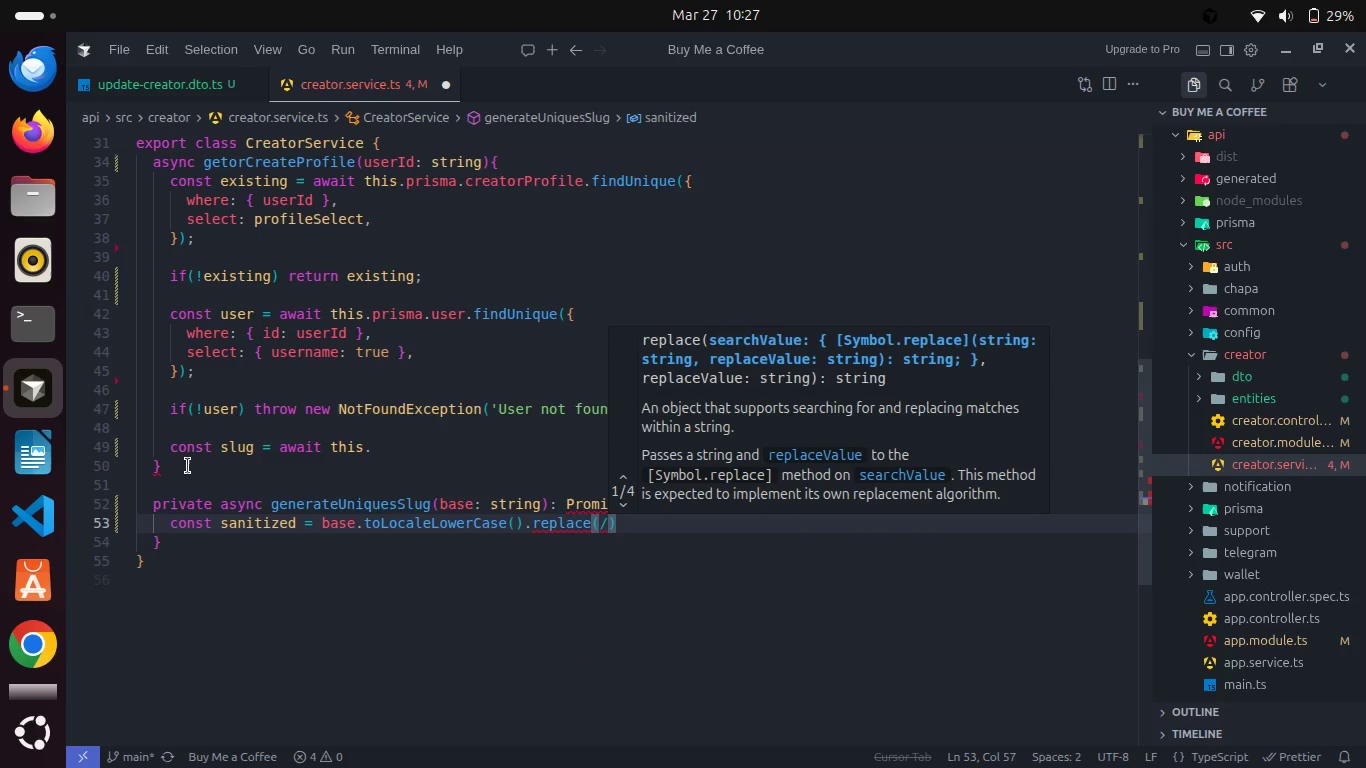 
key(Shift+6)
 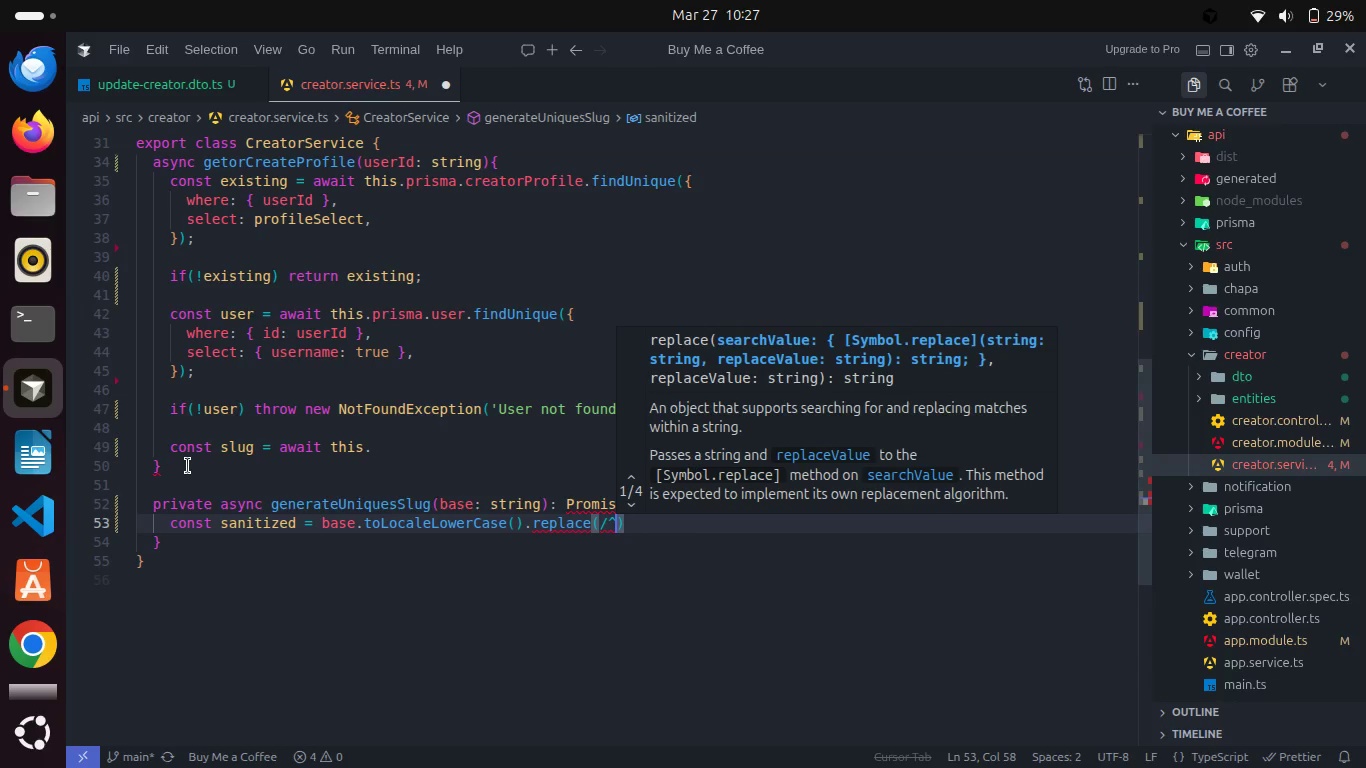 
key(BracketLeft)
 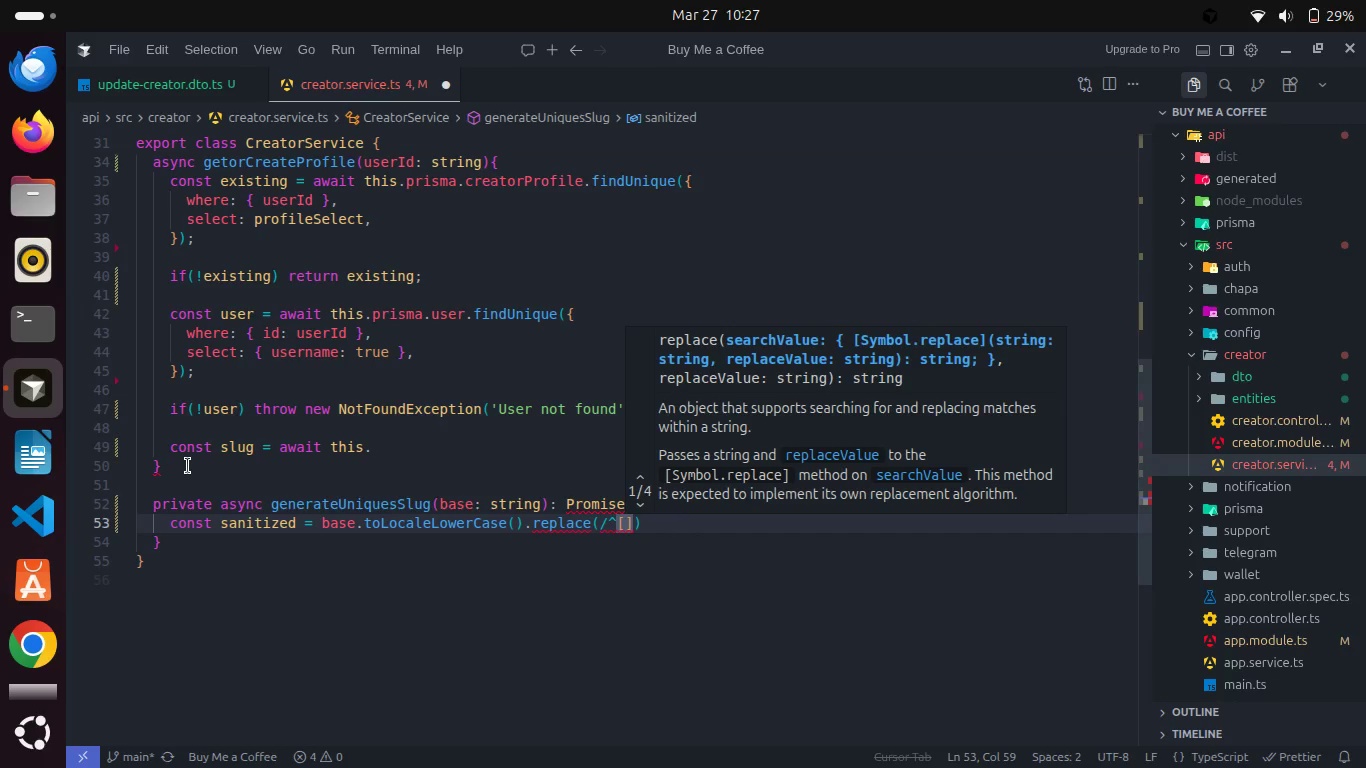 
wait(5.33)
 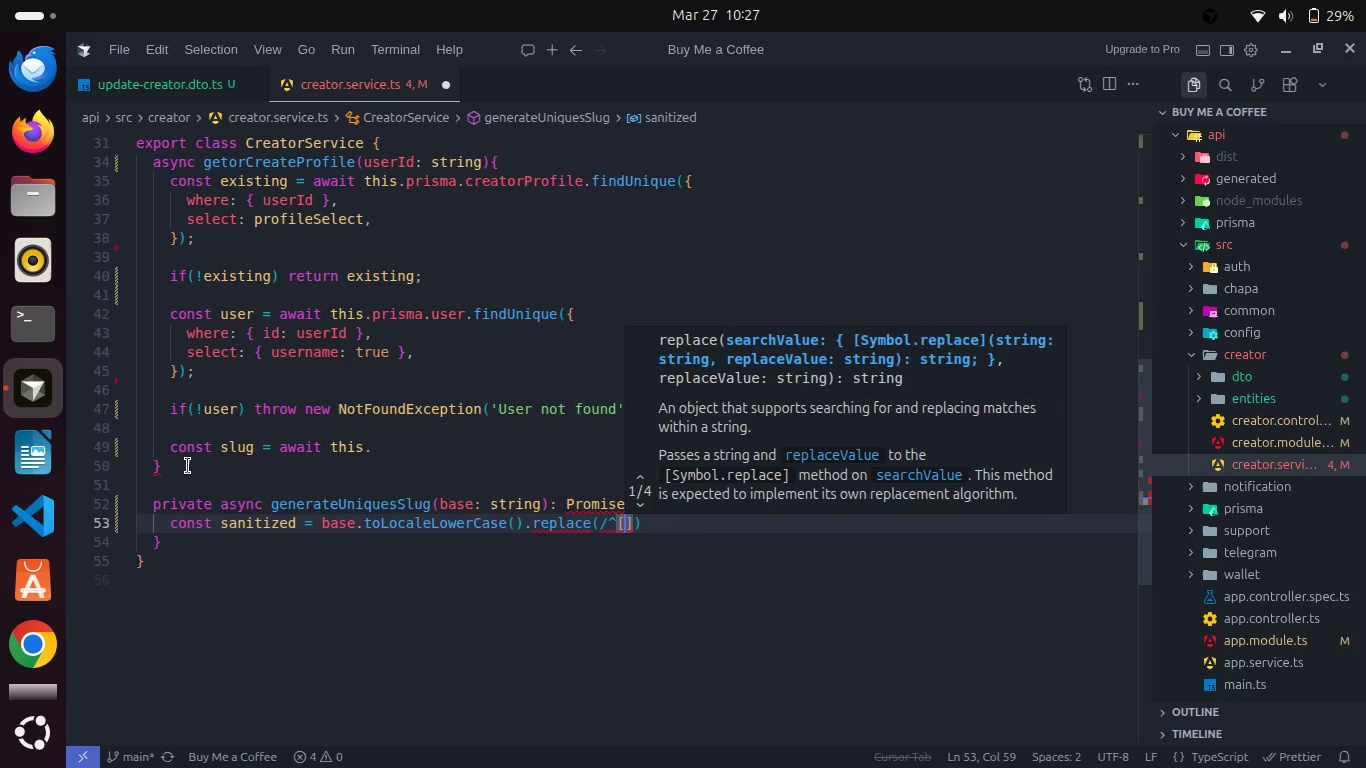 
key(Backspace)
key(Backspace)
type([^a-z-9_-)
 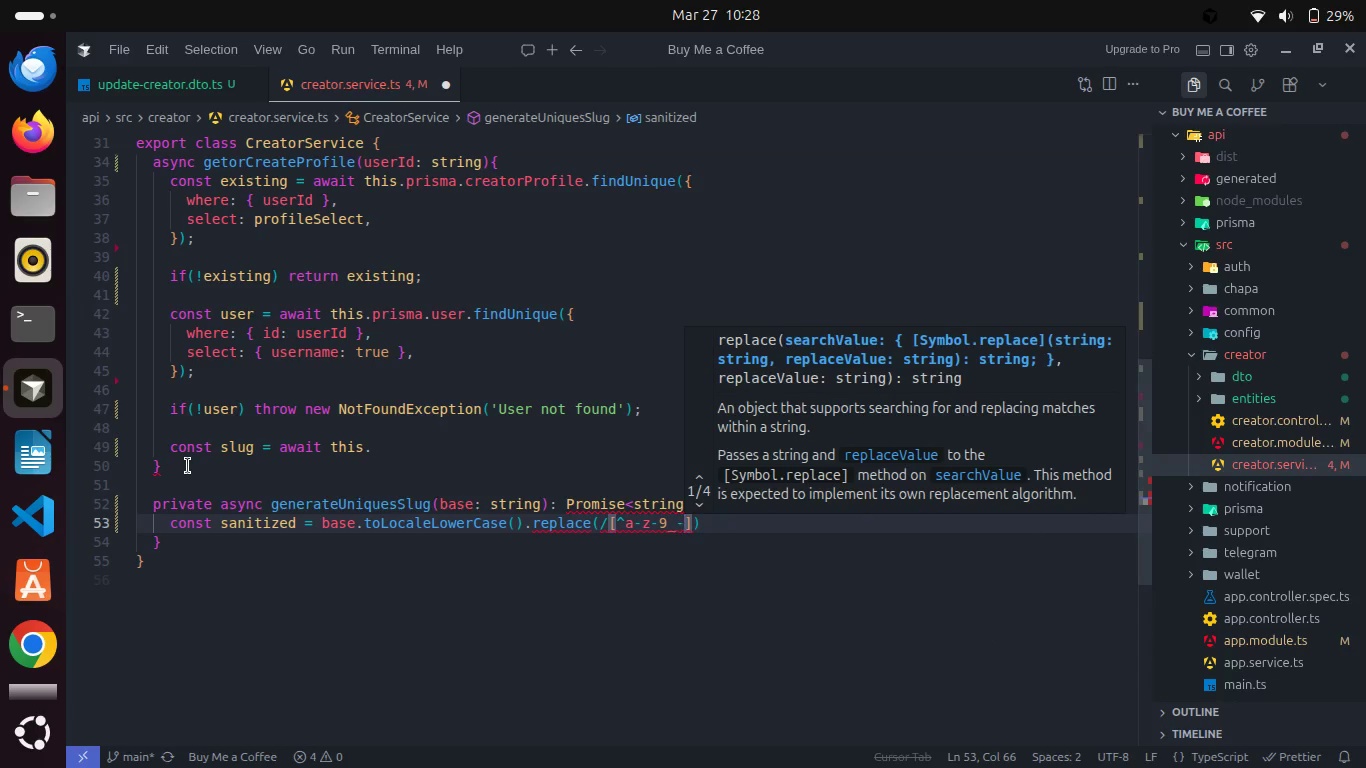 
key(ArrowRight)
 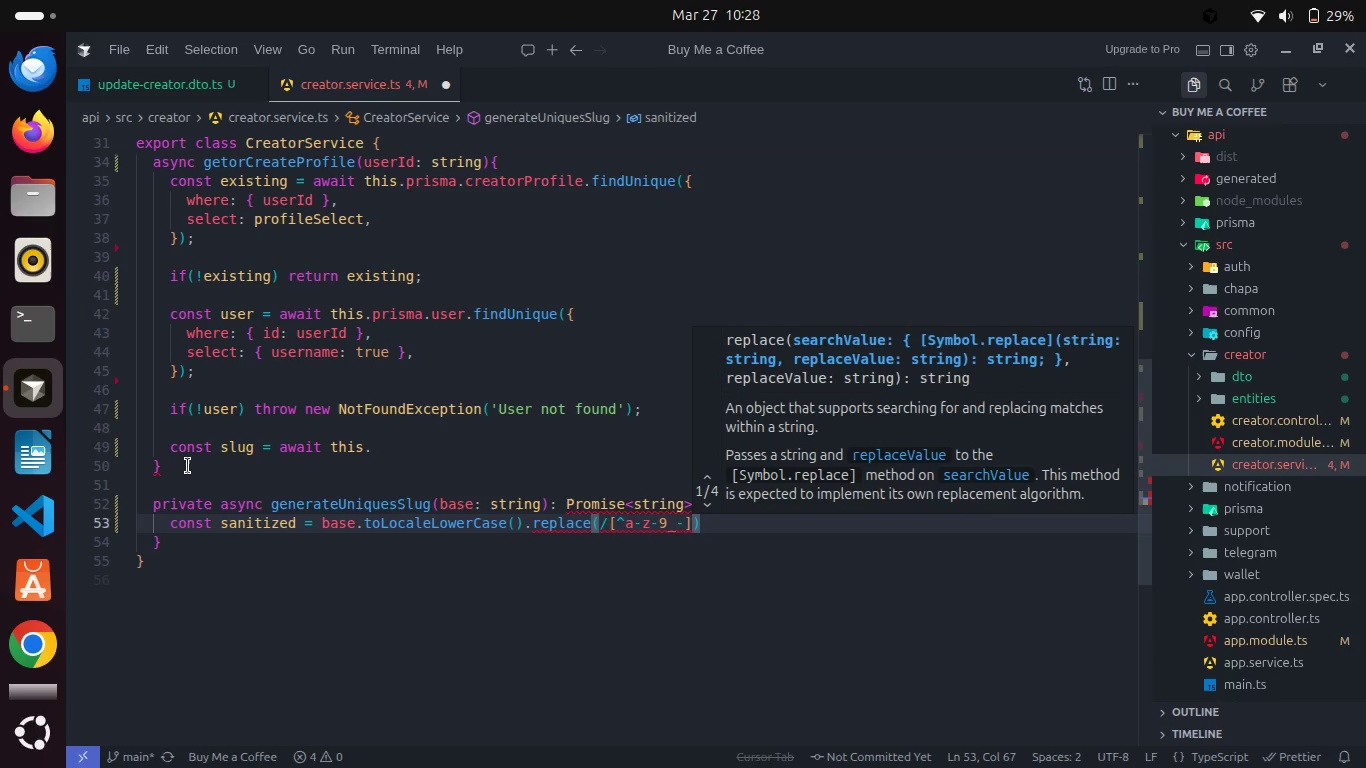 
key(Slash)
 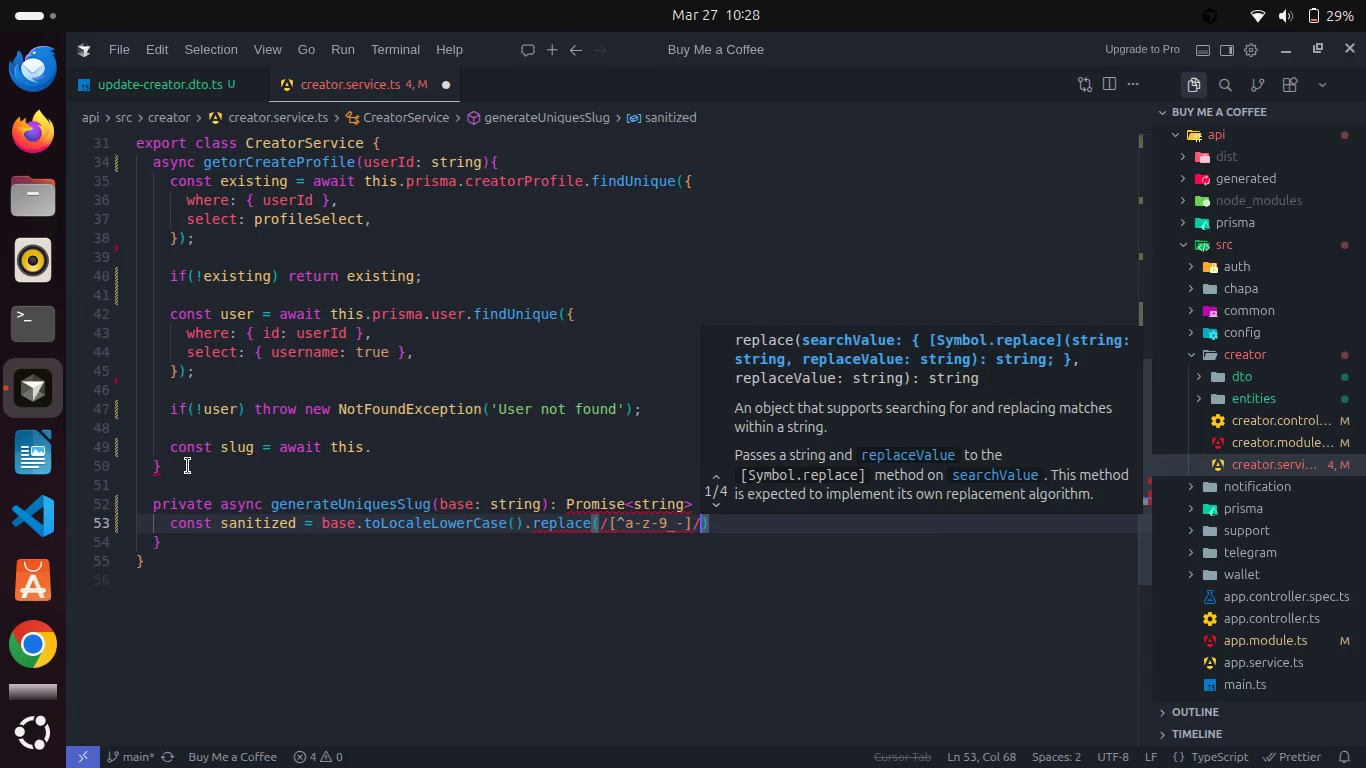 
key(G)
 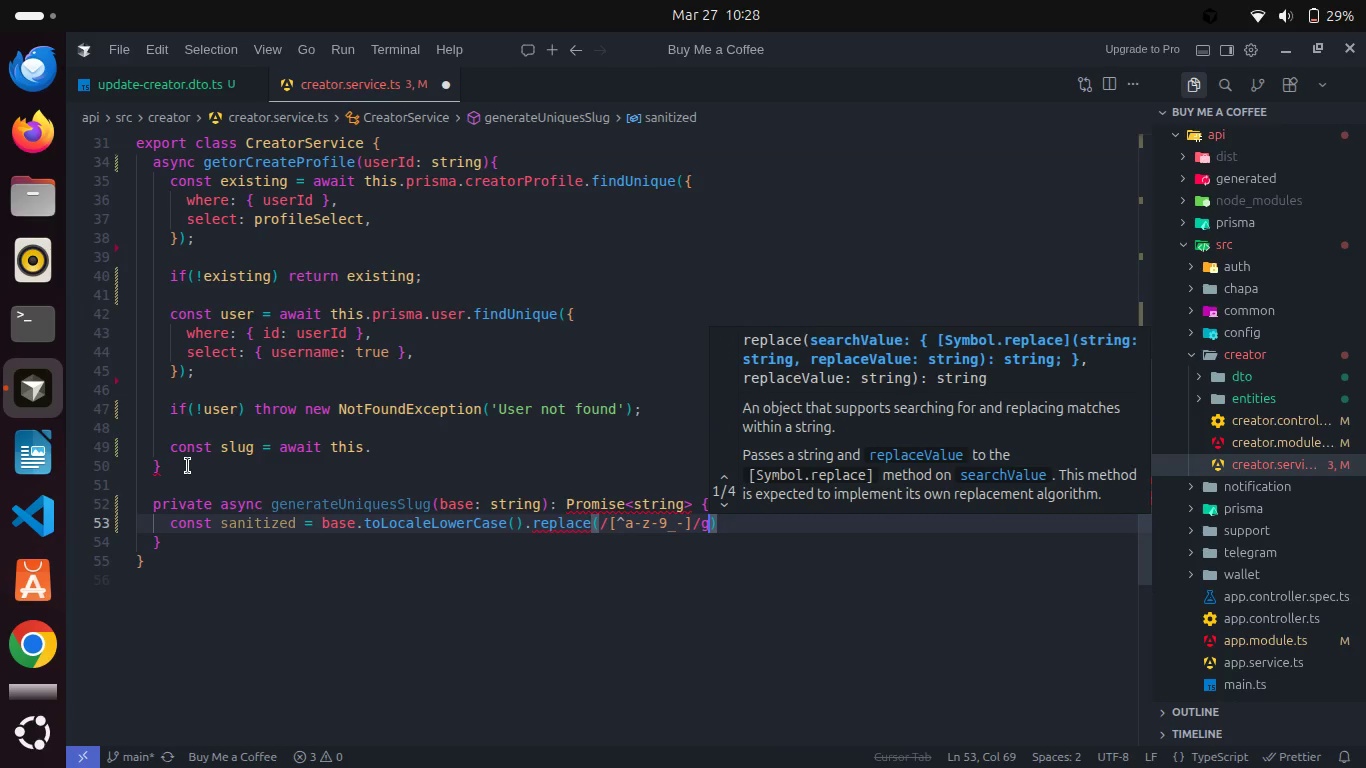 
key(Comma)
 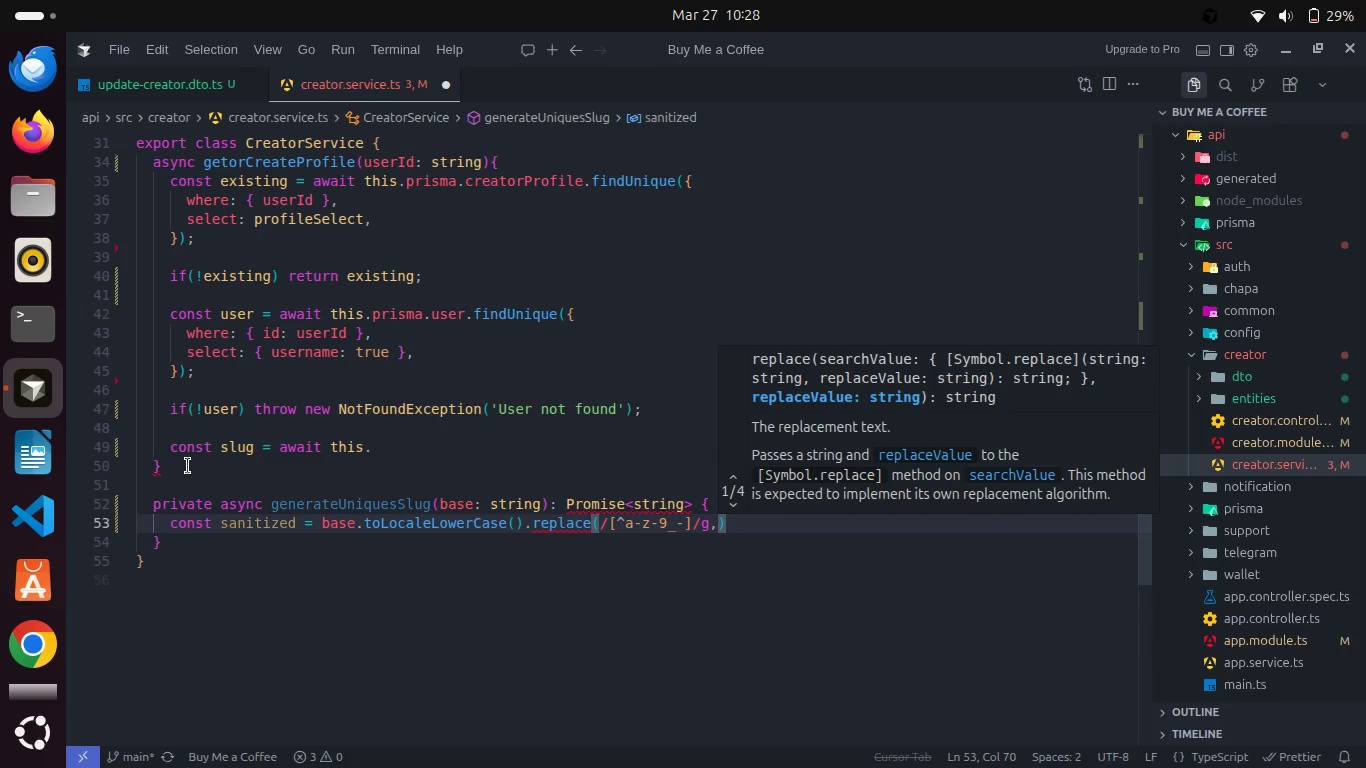 
key(Quote)
 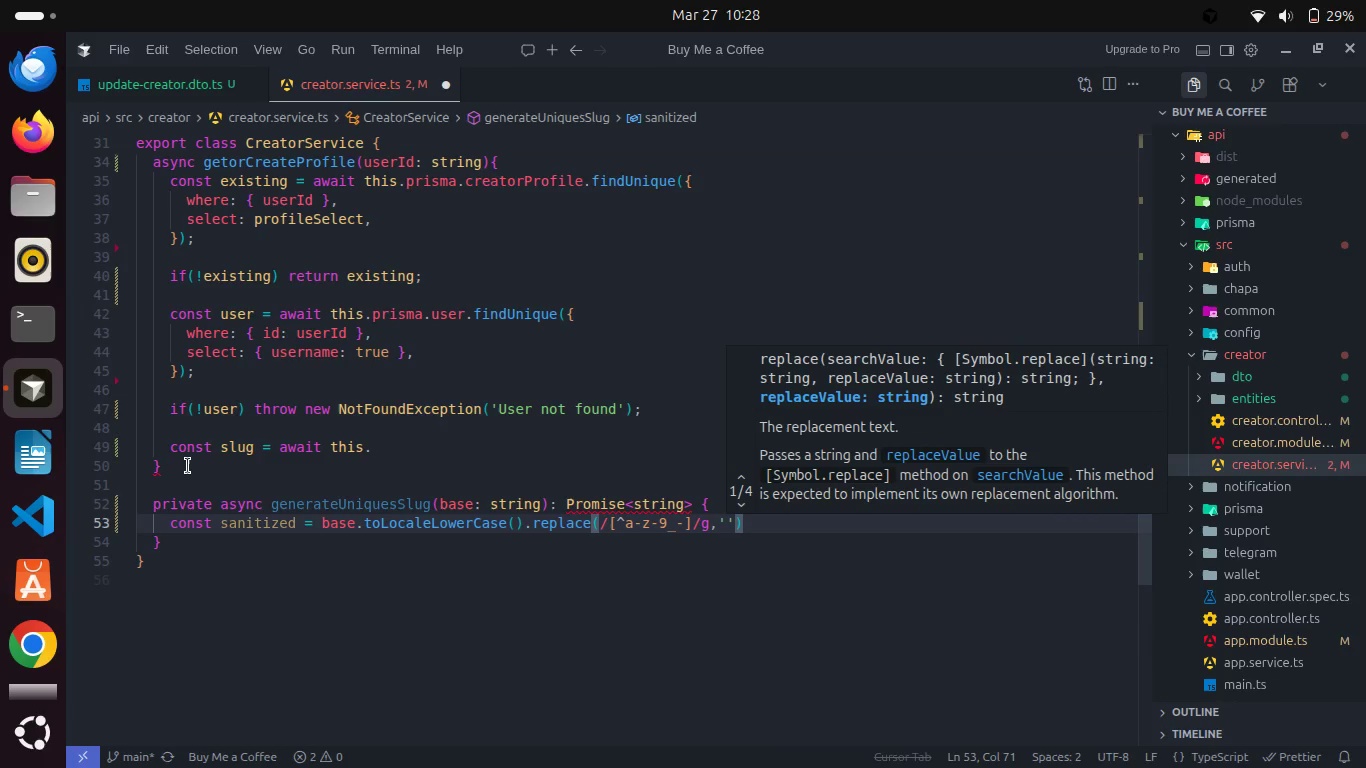 
key(Minus)
 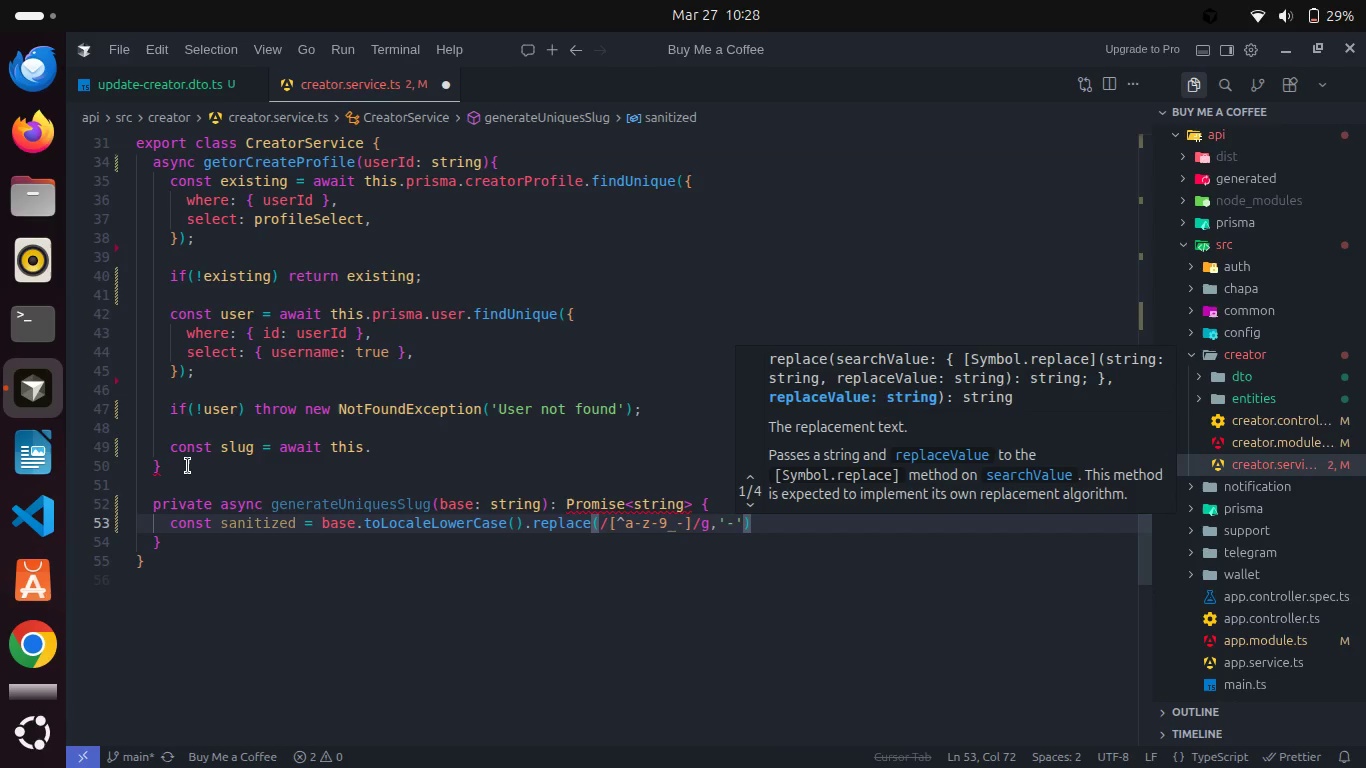 
key(ArrowRight)
 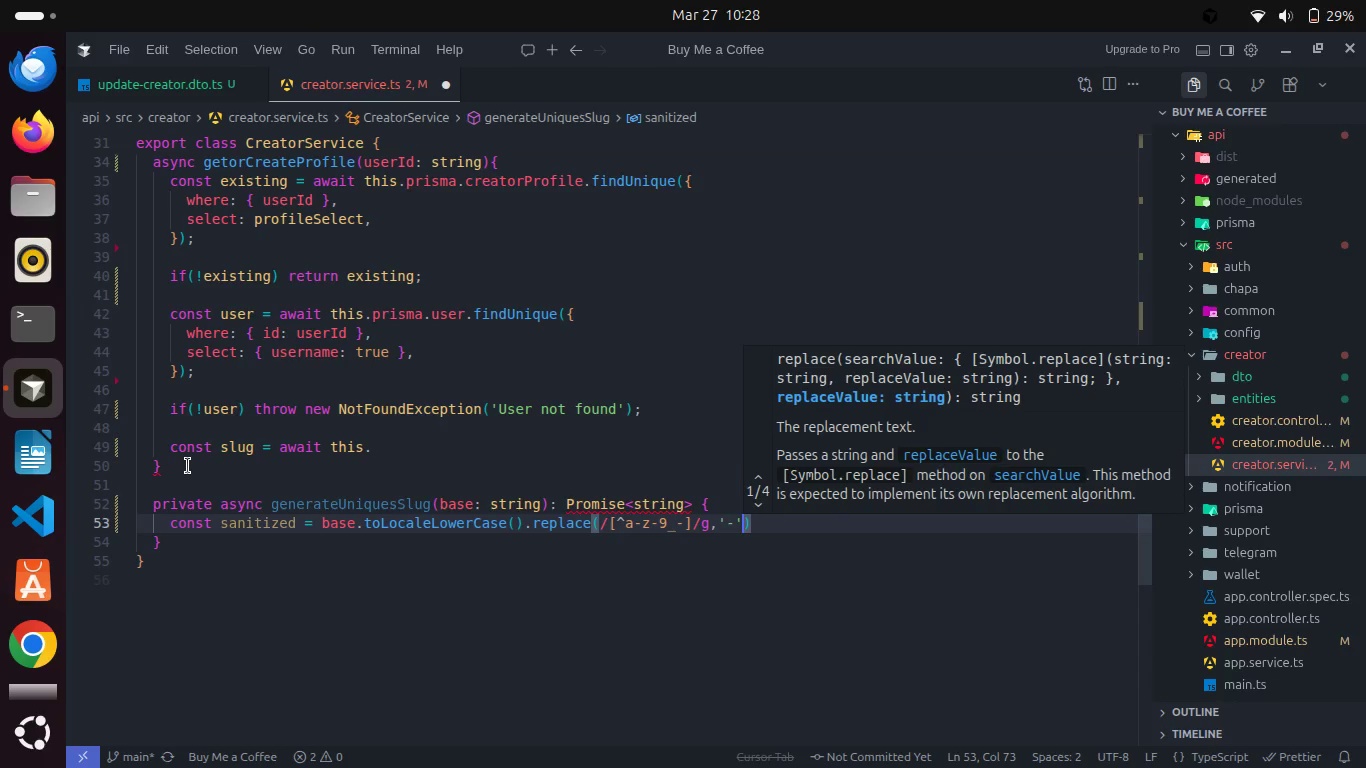 
key(ArrowRight)
 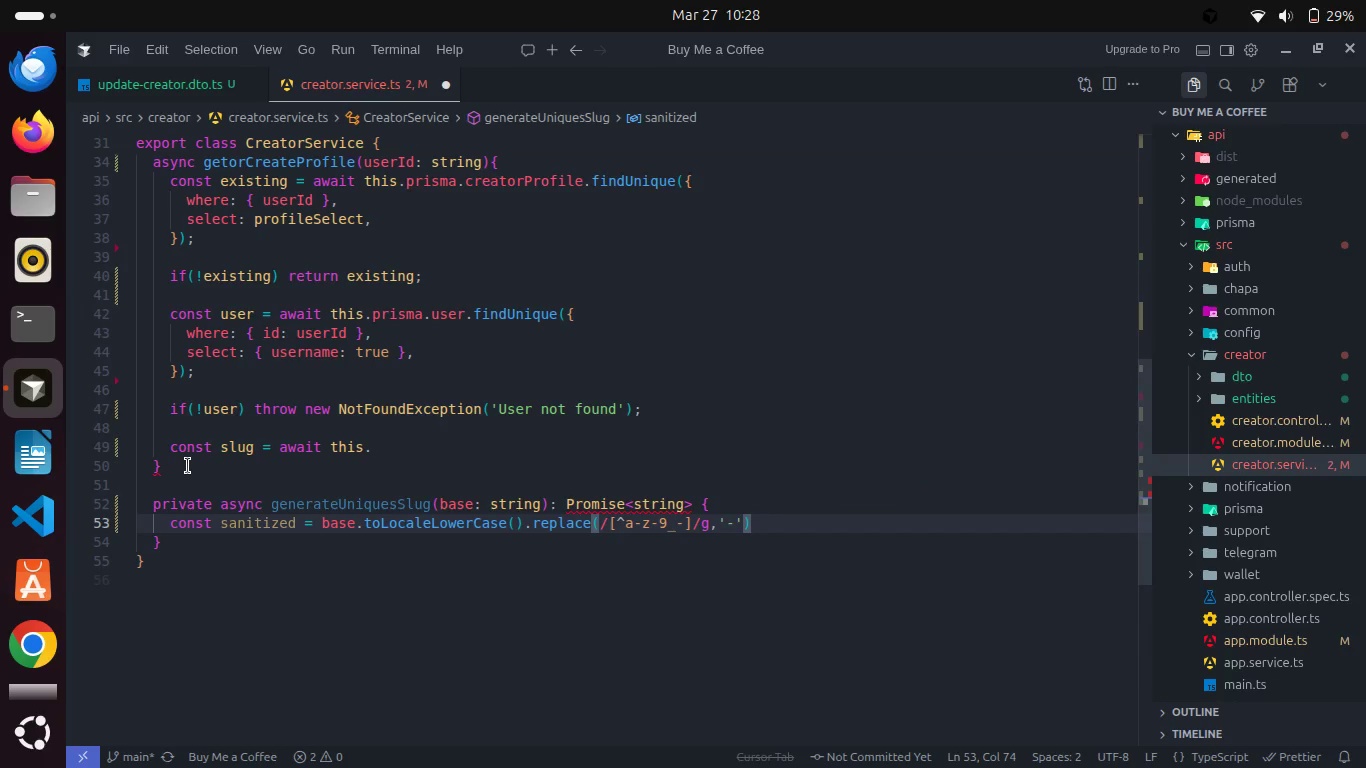 
type(.sl)
 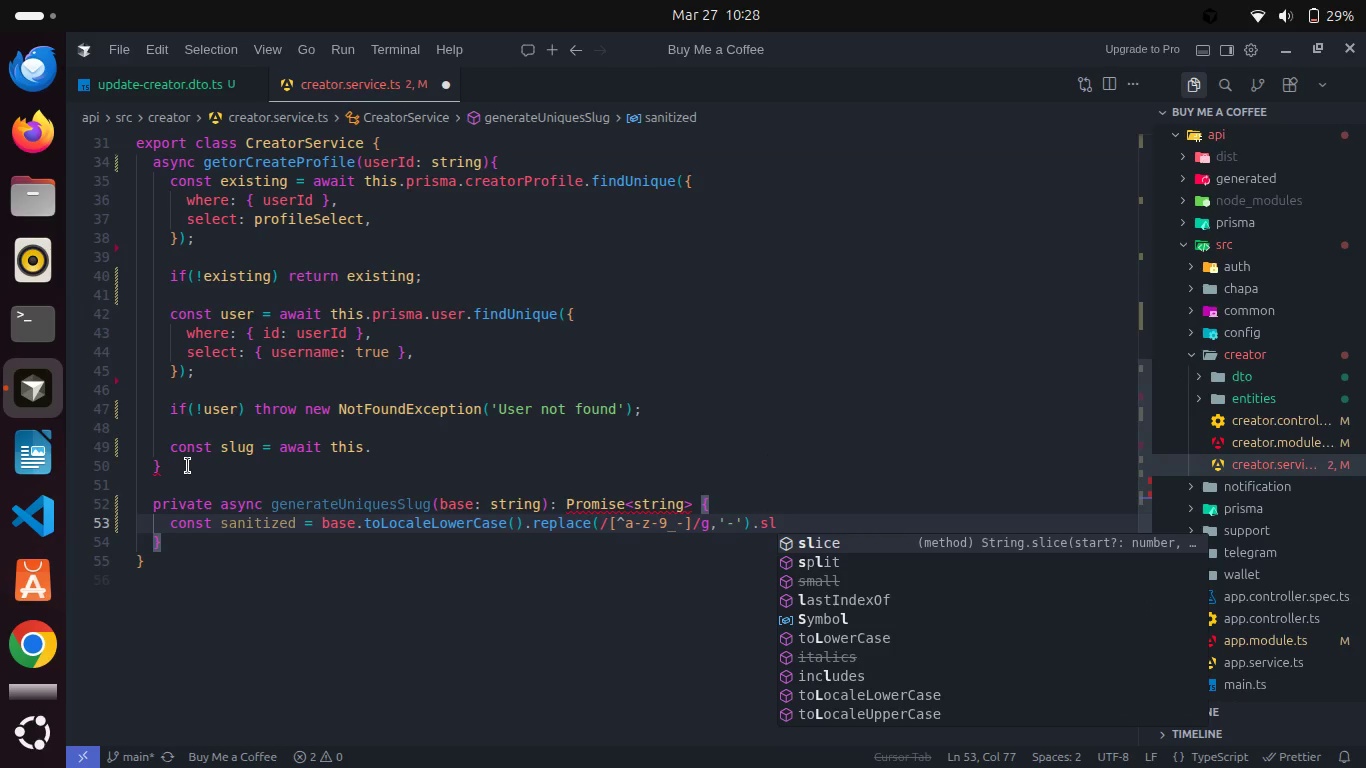 
key(Enter)
 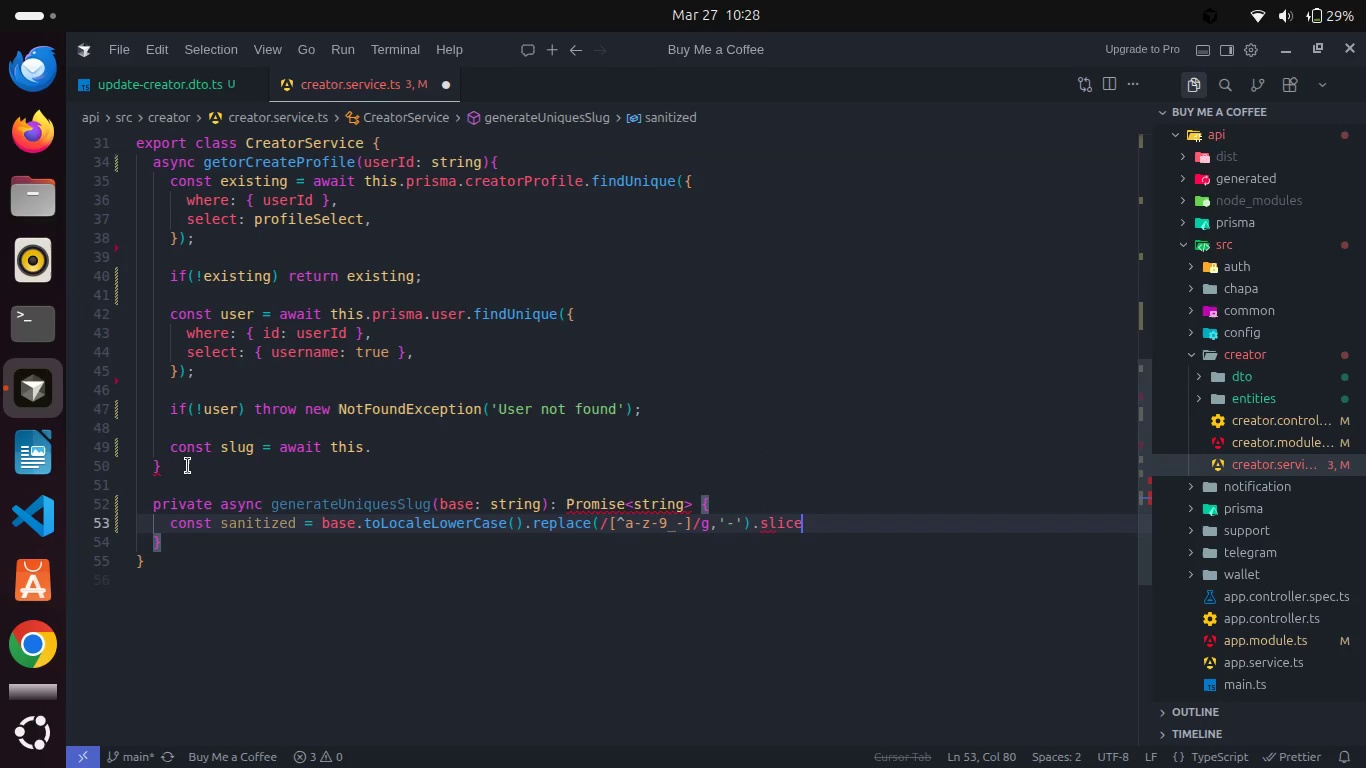 
type((0, 30)
 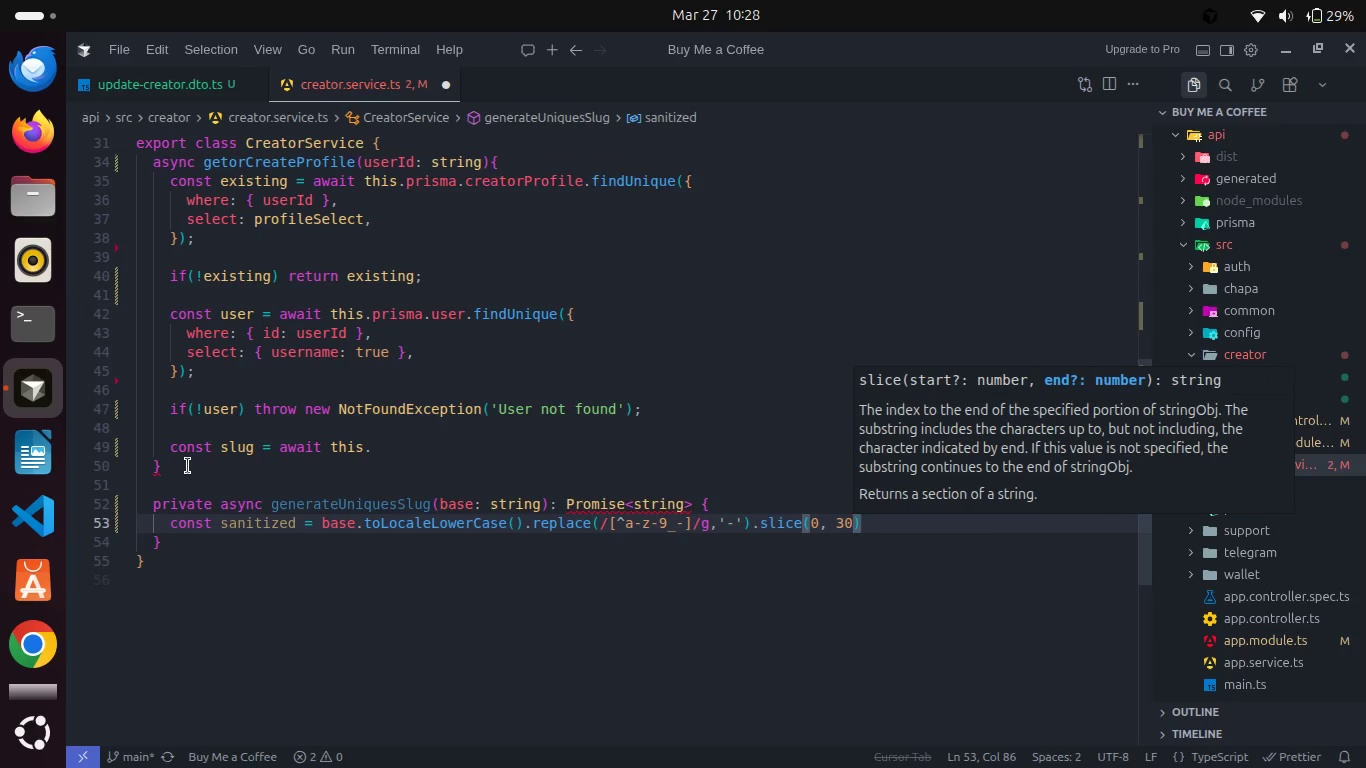 
key(ArrowRight)
 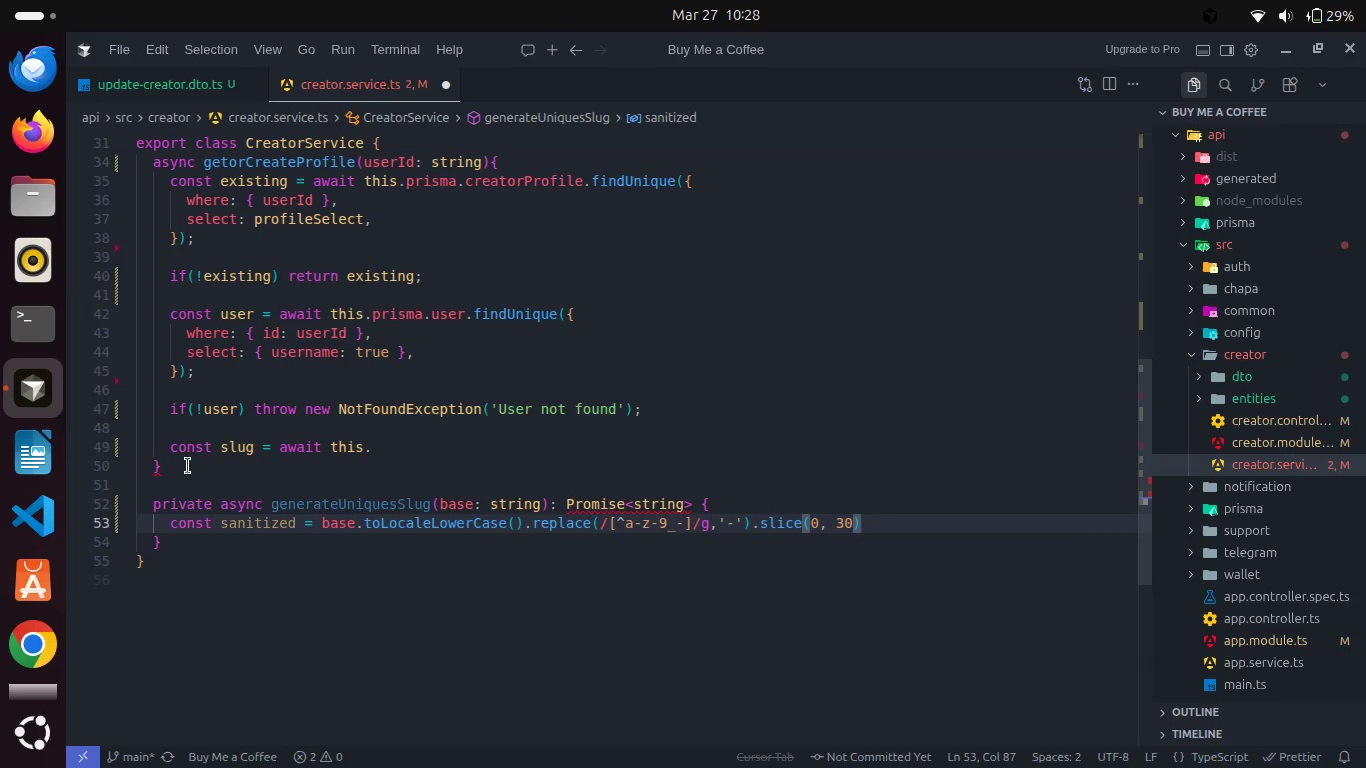 
key(Semicolon)
 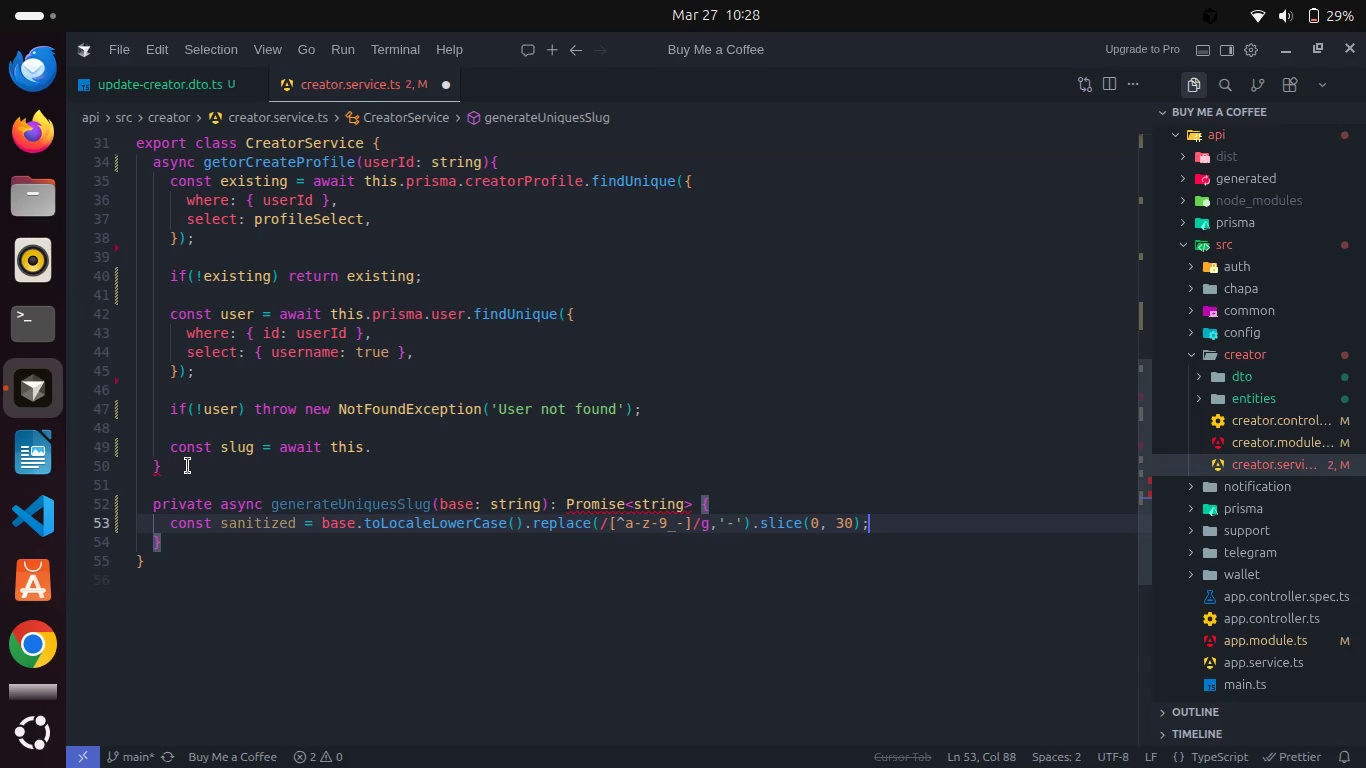 
key(Control+S)
 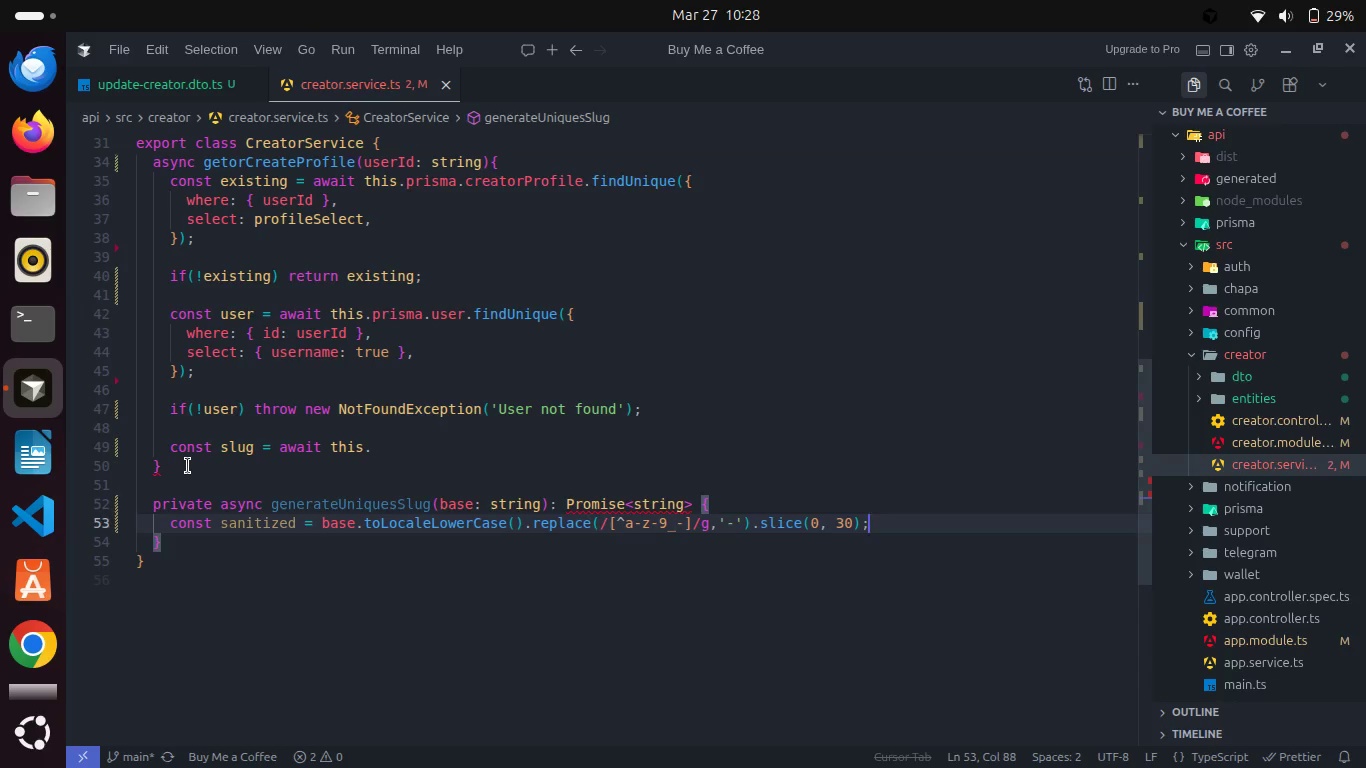 
key(Enter)
 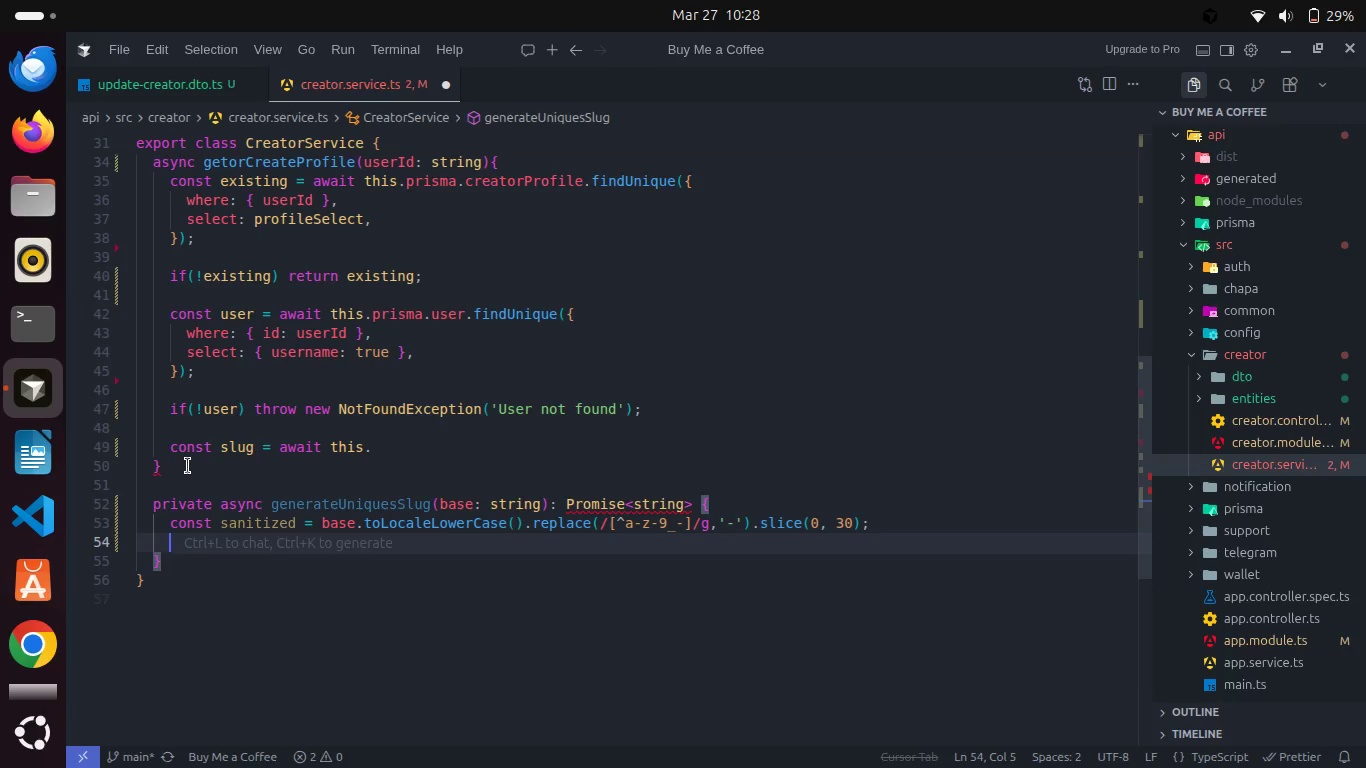 
type(let candidate = san)
 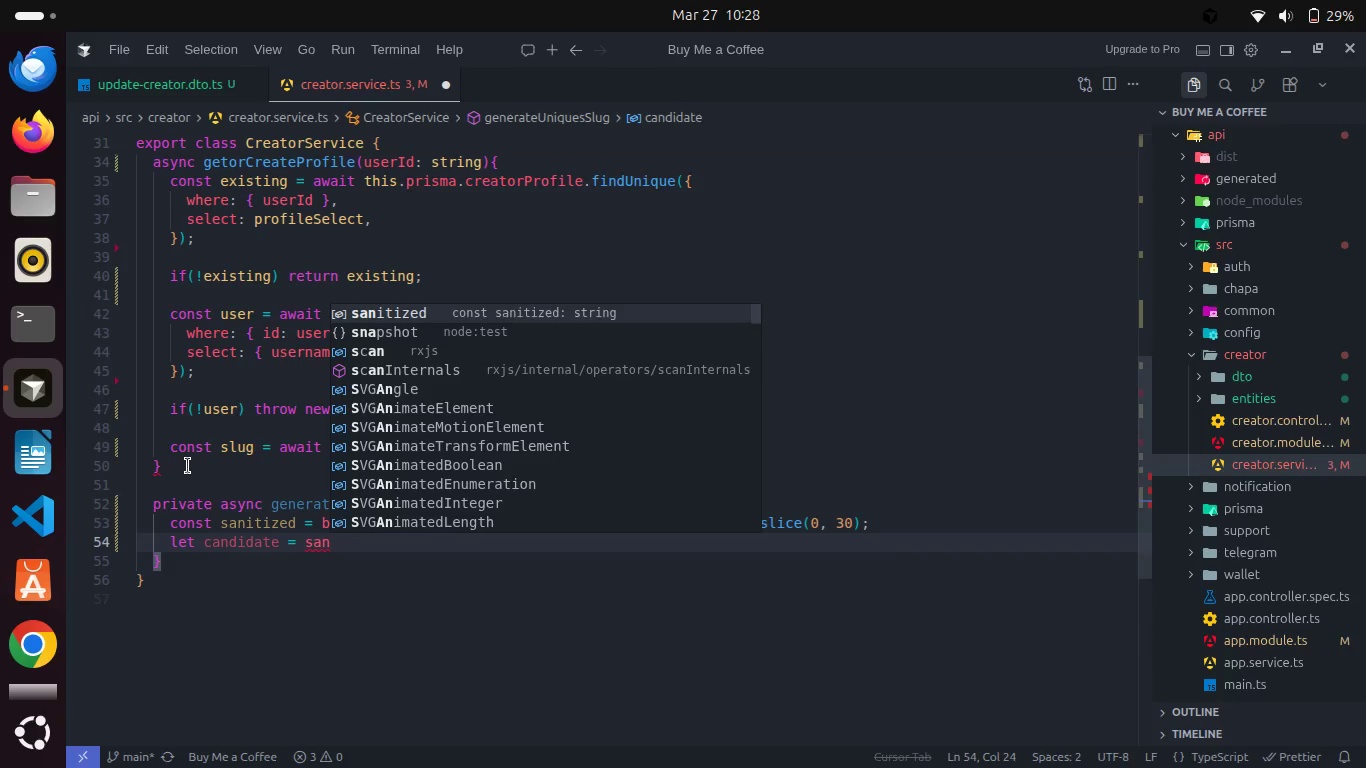 
key(Enter)
 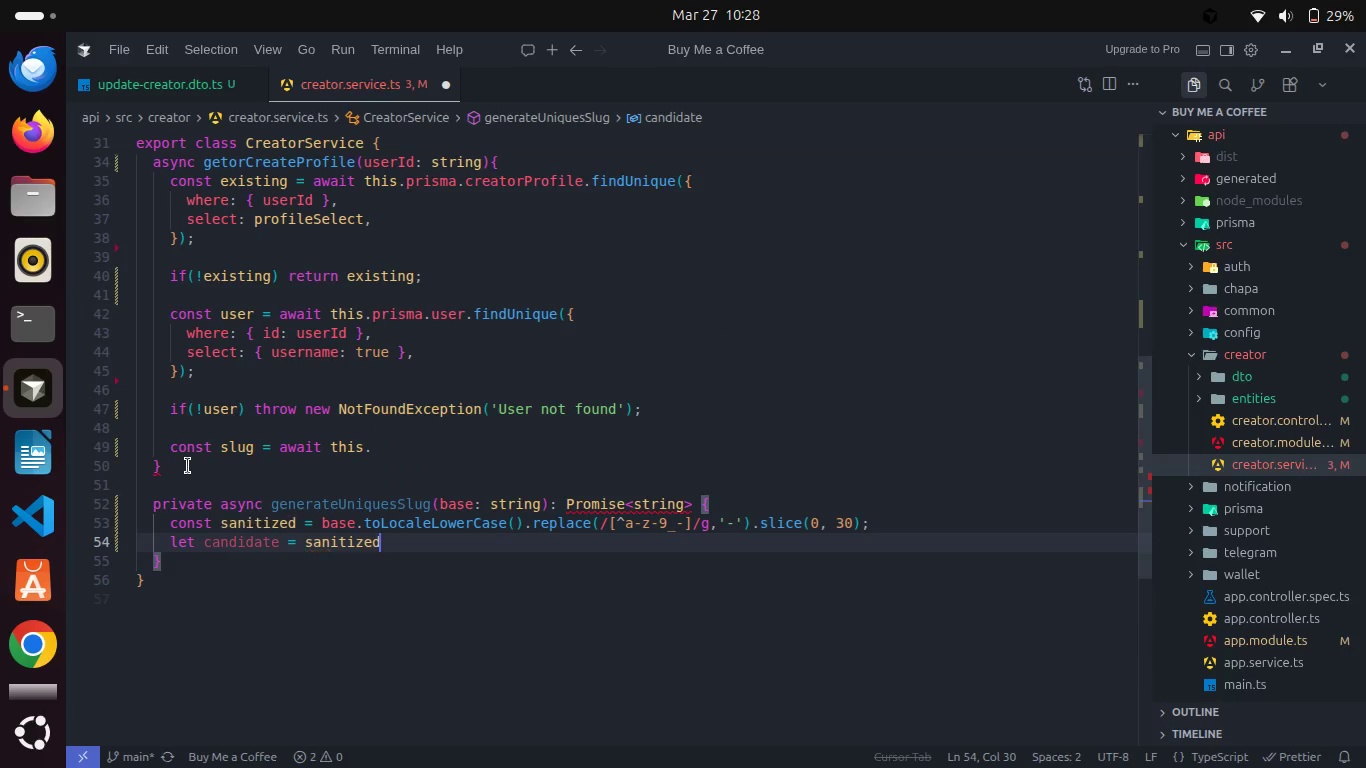 
key(Semicolon)
 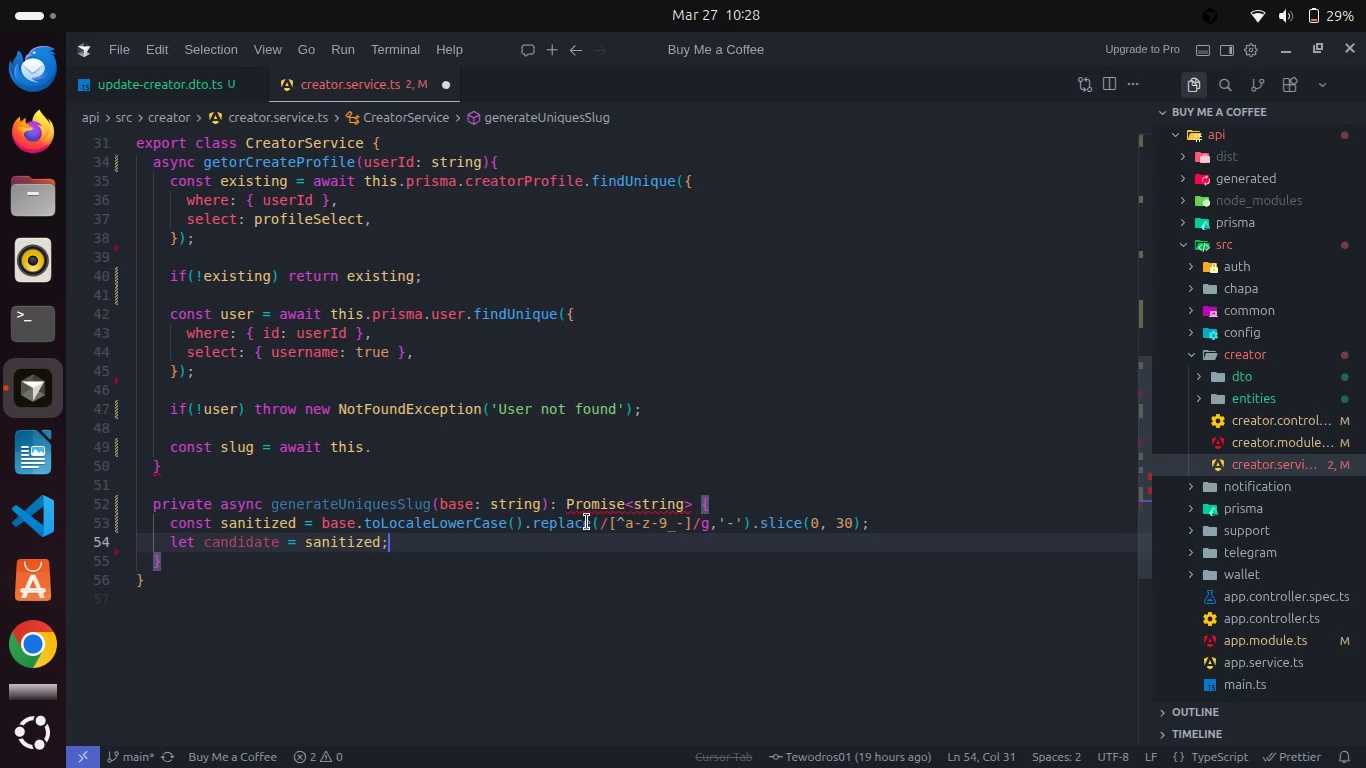 
wait(5.34)
 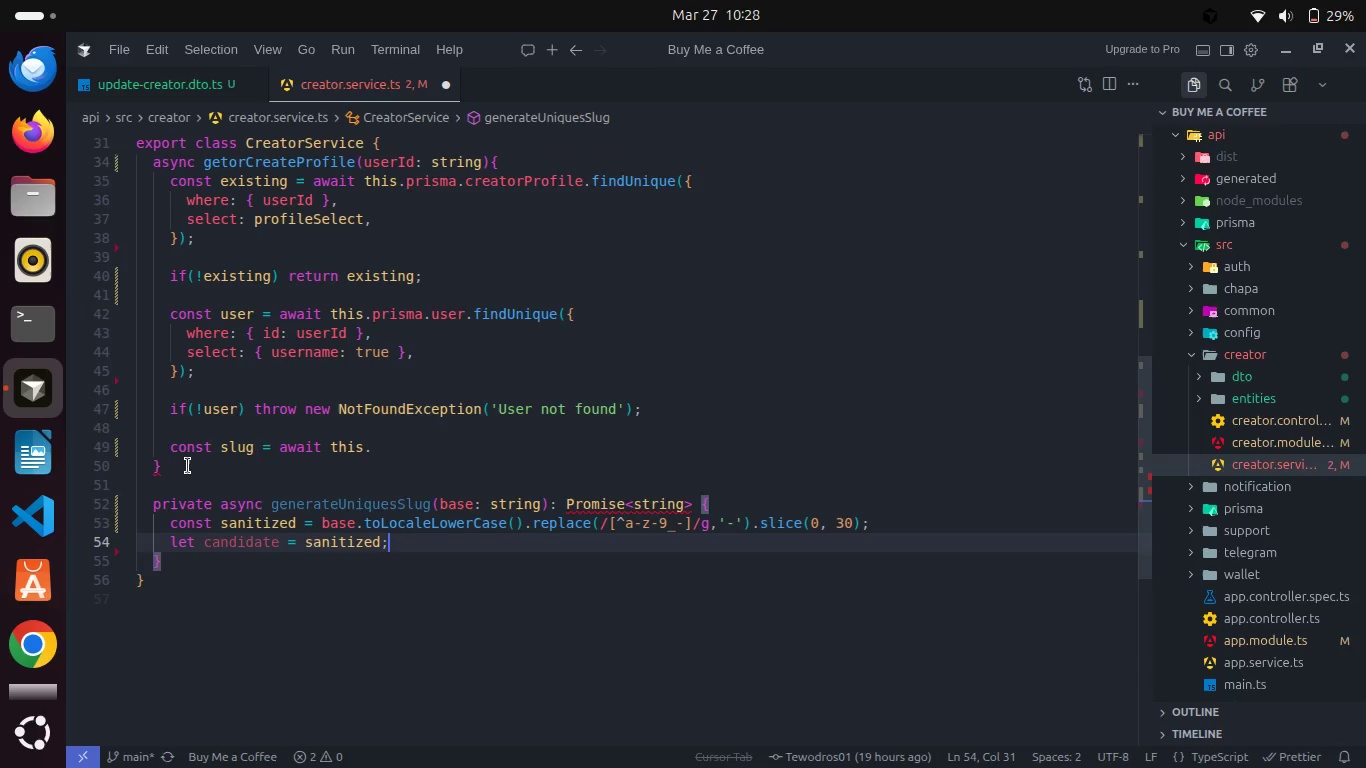 
left_click([650, 522])
 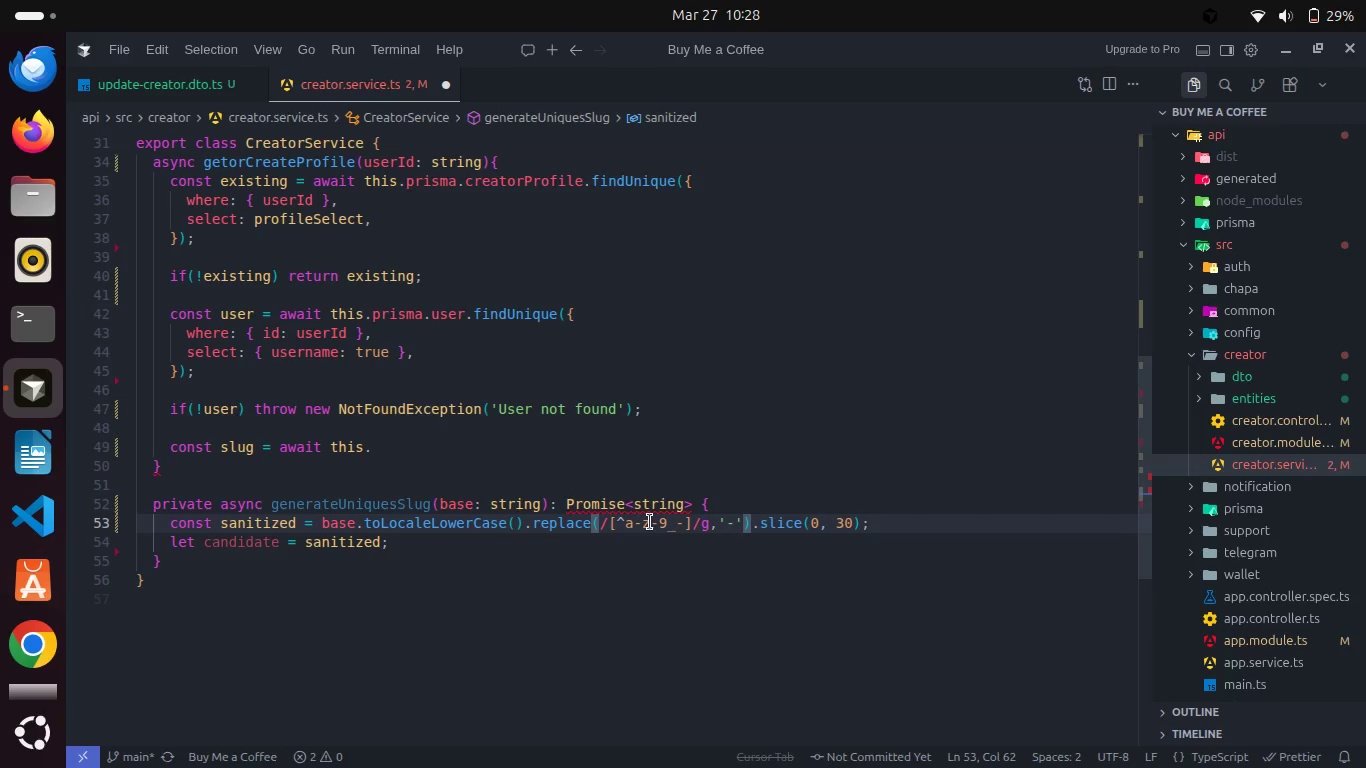 
key(0)
 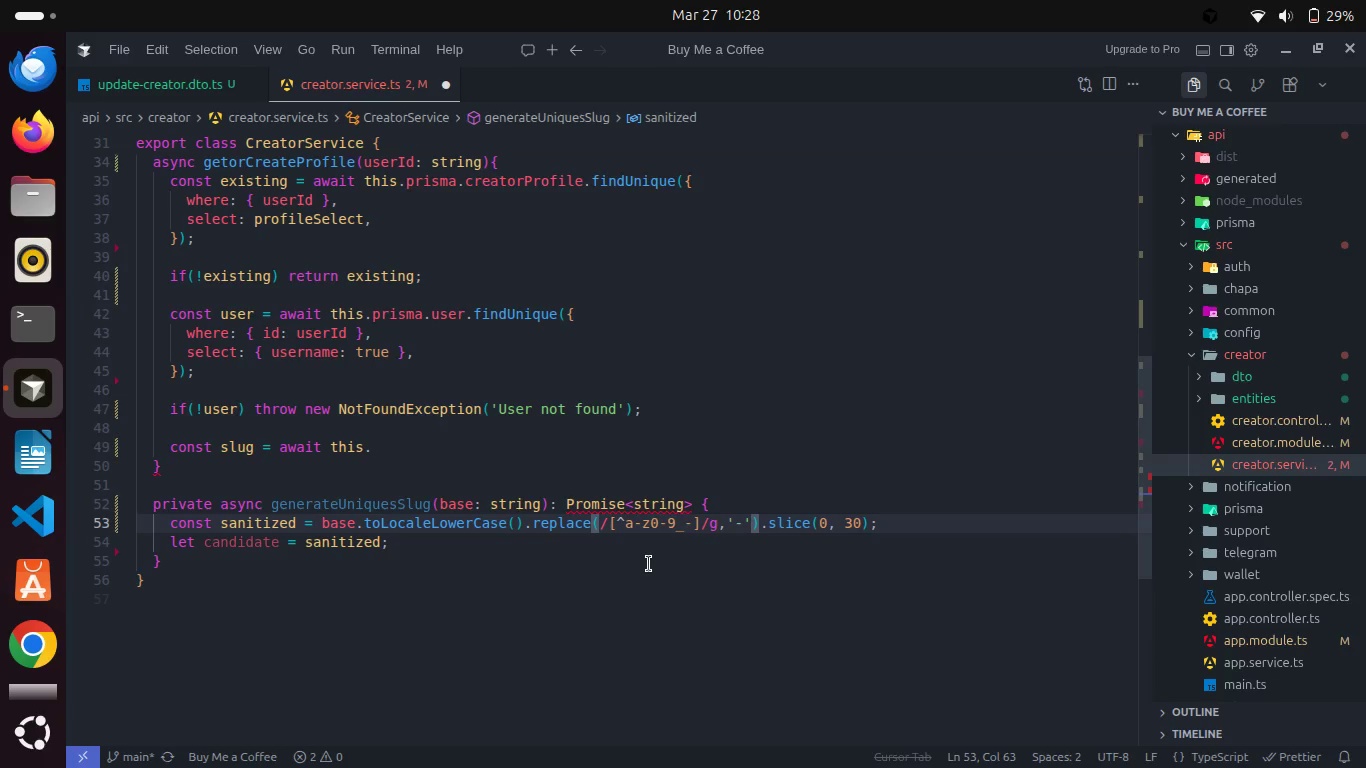 
wait(8.84)
 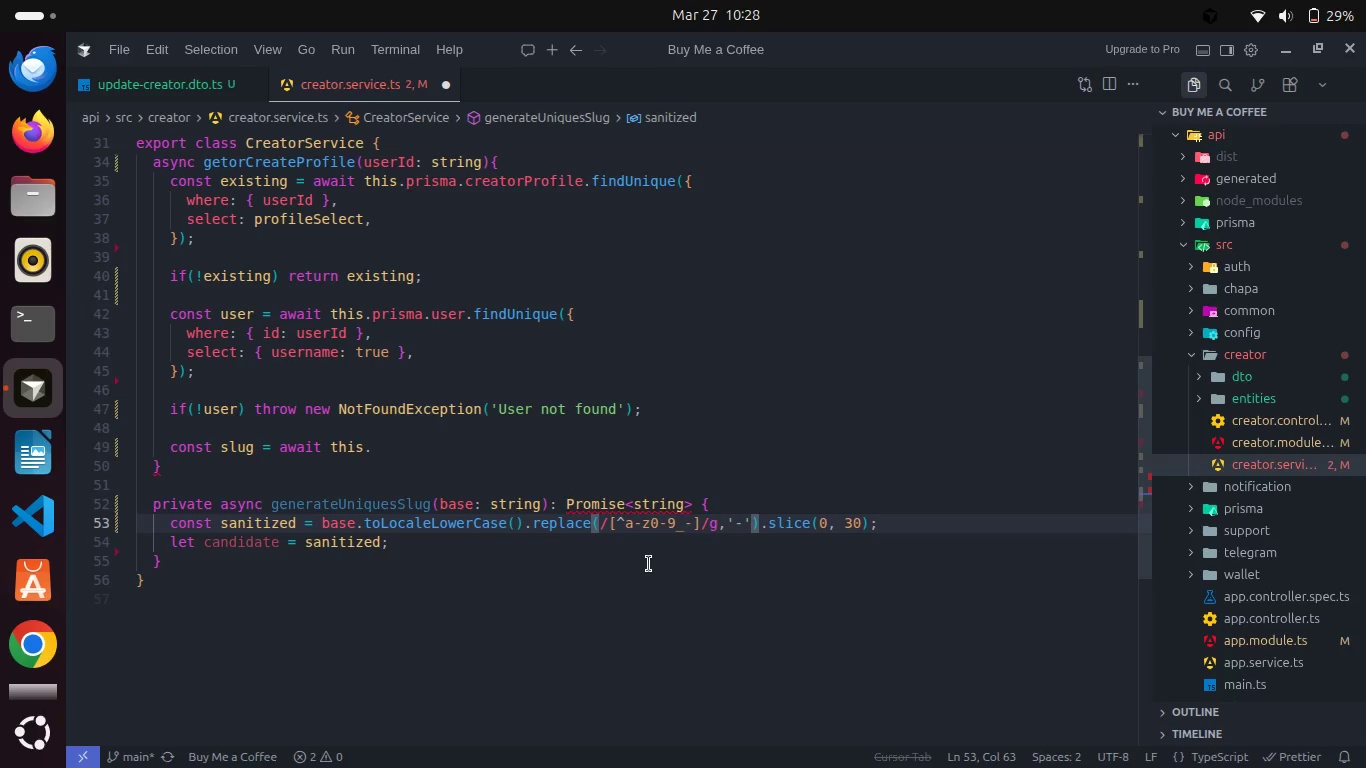 
left_click([476, 542])
 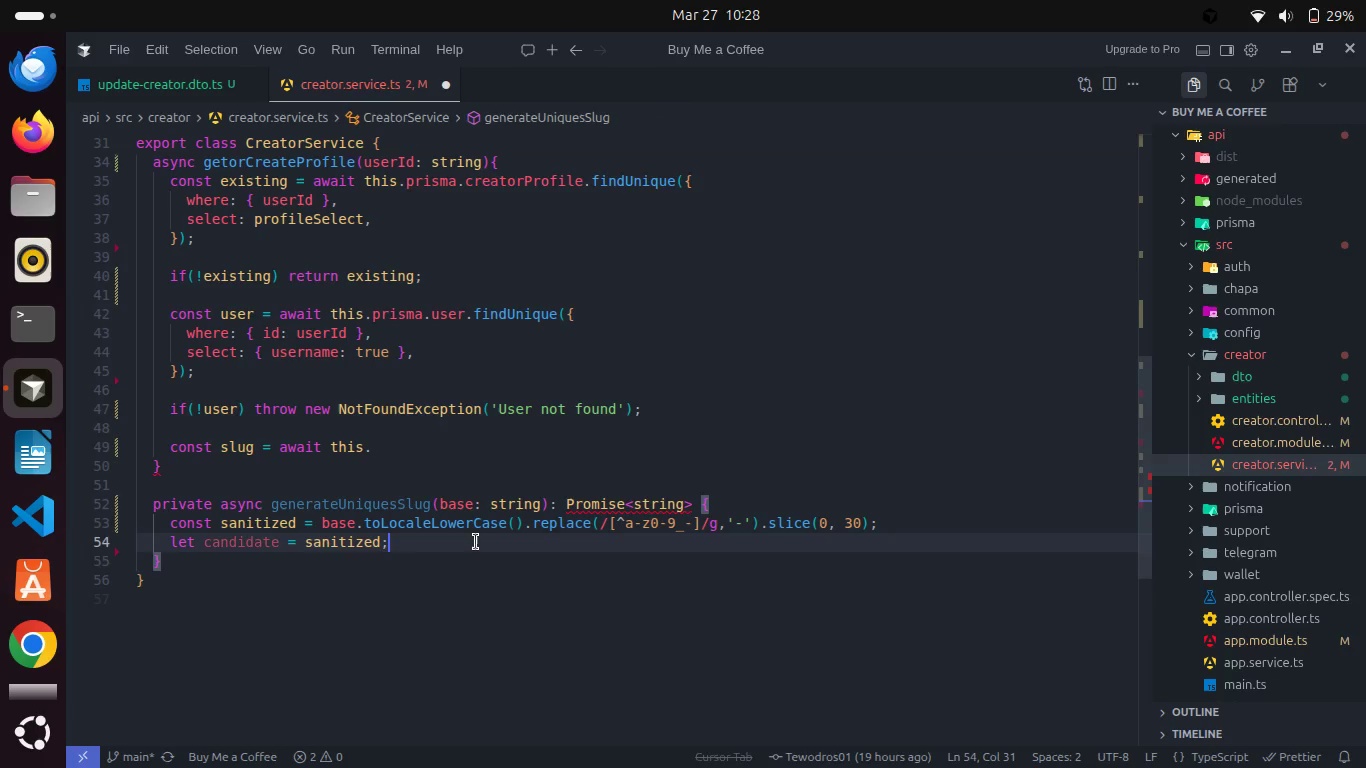 
key(Enter)
 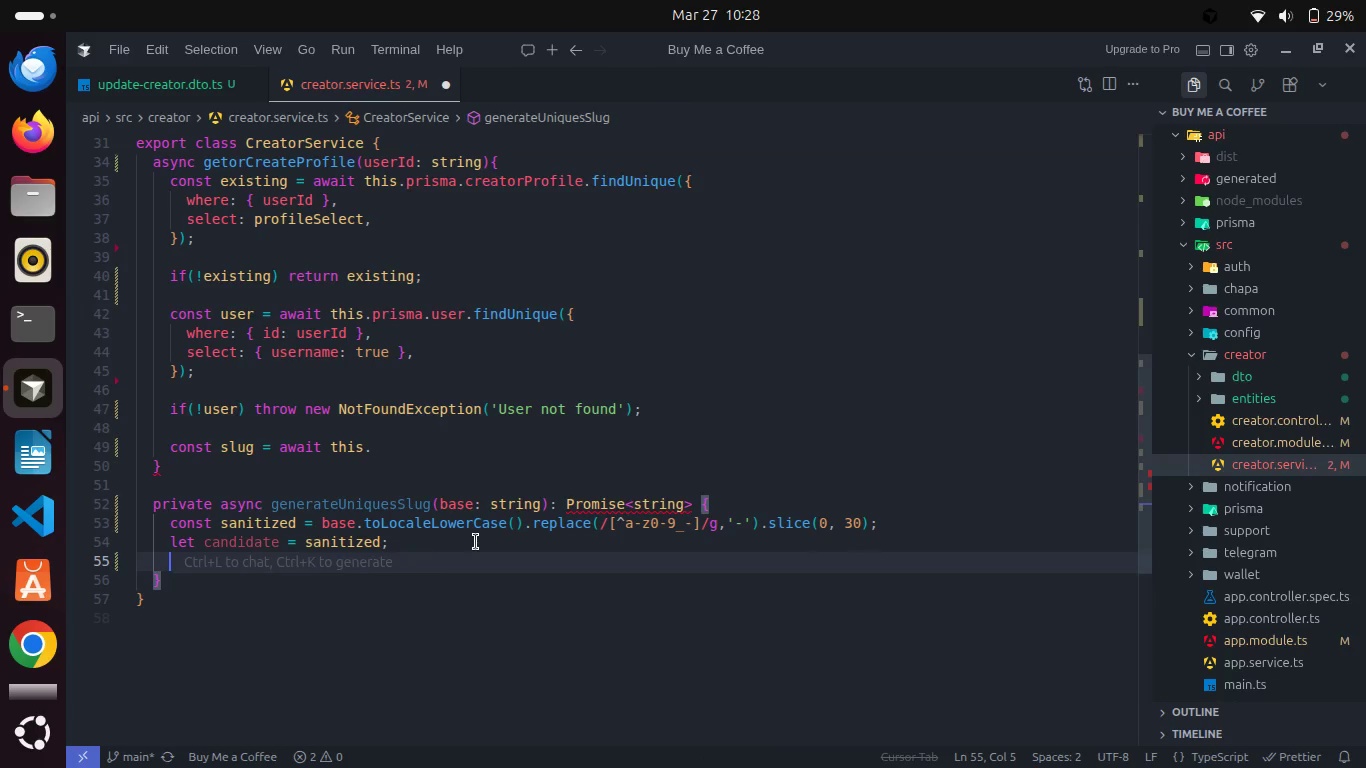 
type(let suffix = 1 )
key(Backspace)
type(;)
 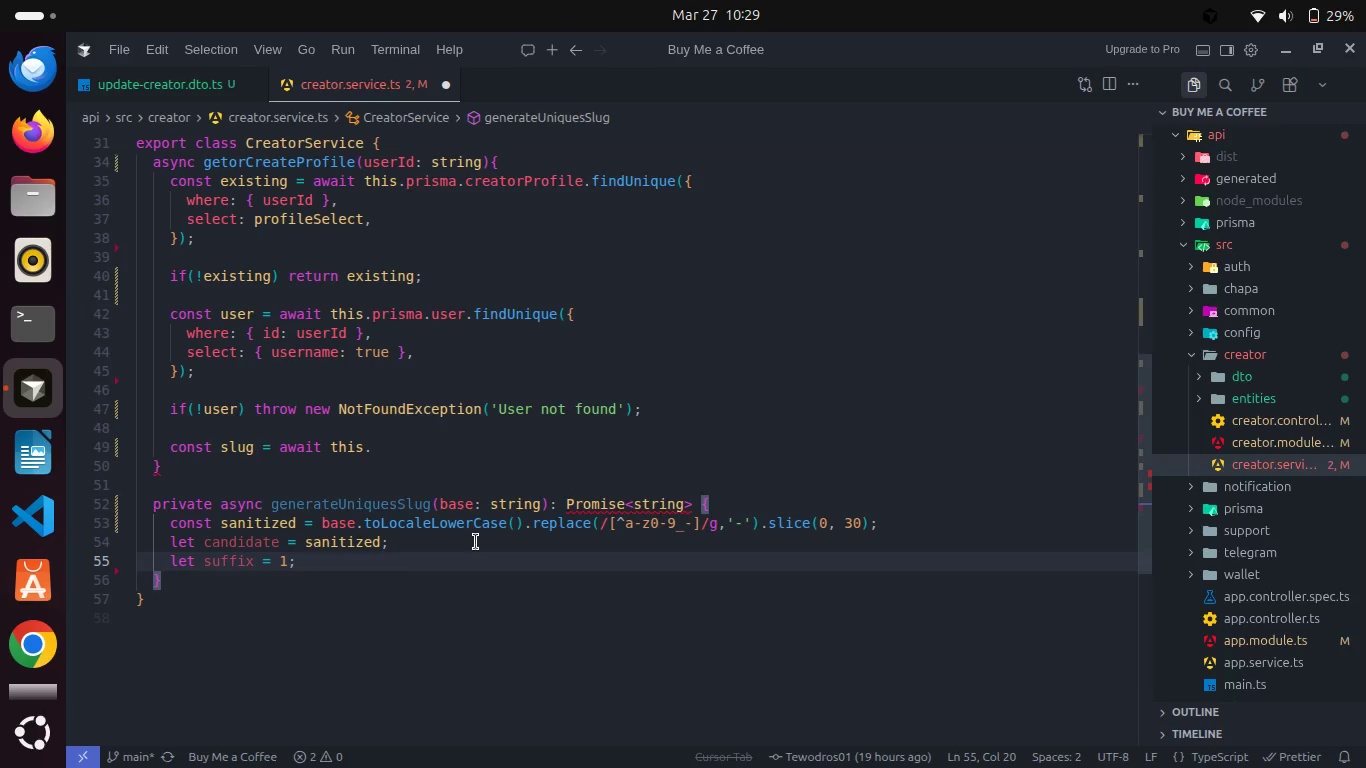 
key(Enter)
 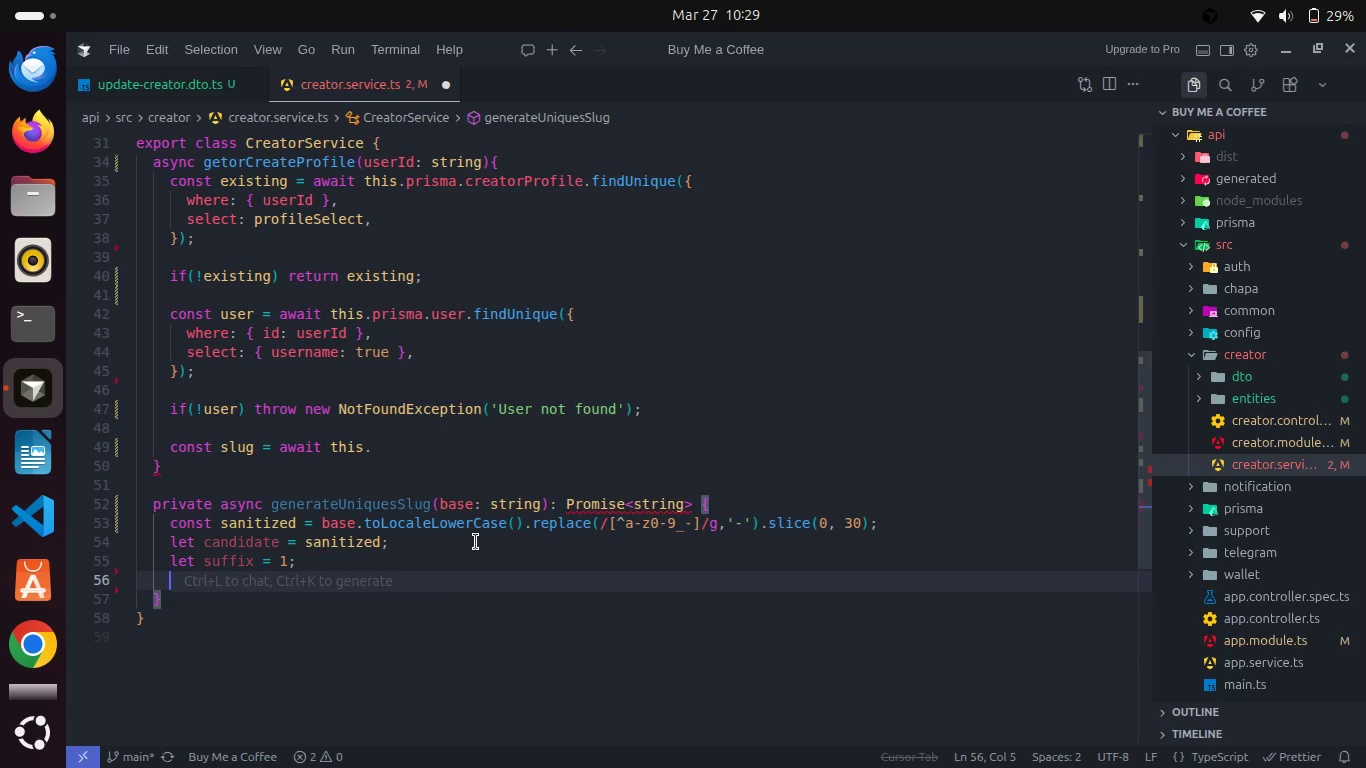 
key(Enter)
 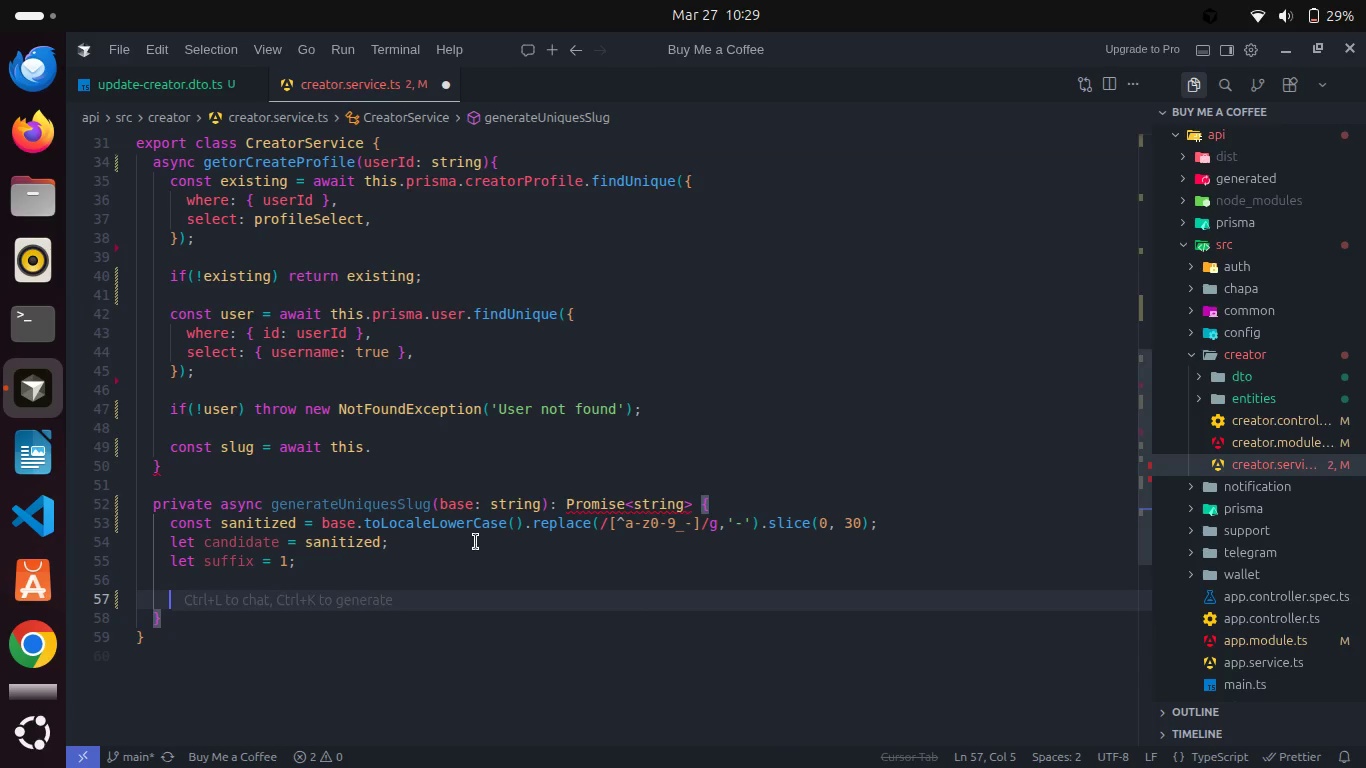 
type(whi)
 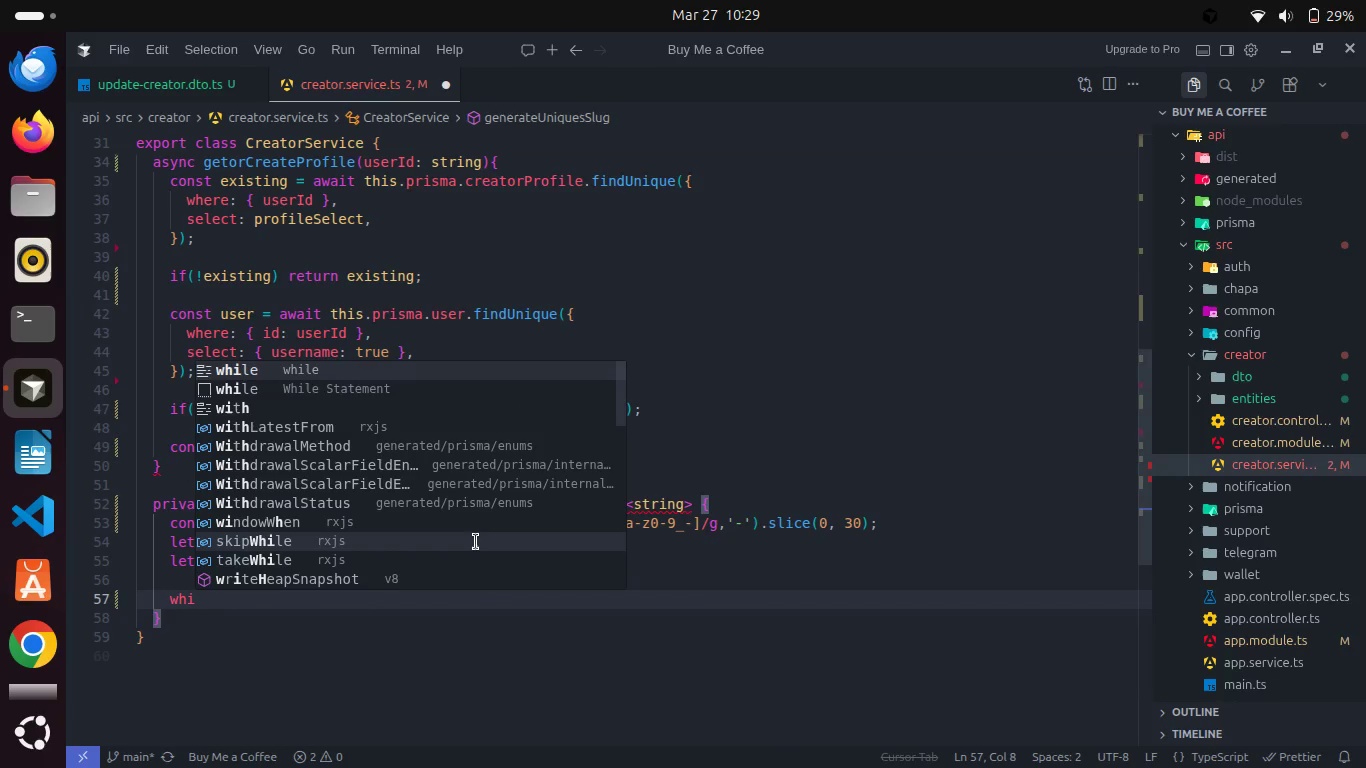 
key(Enter)
 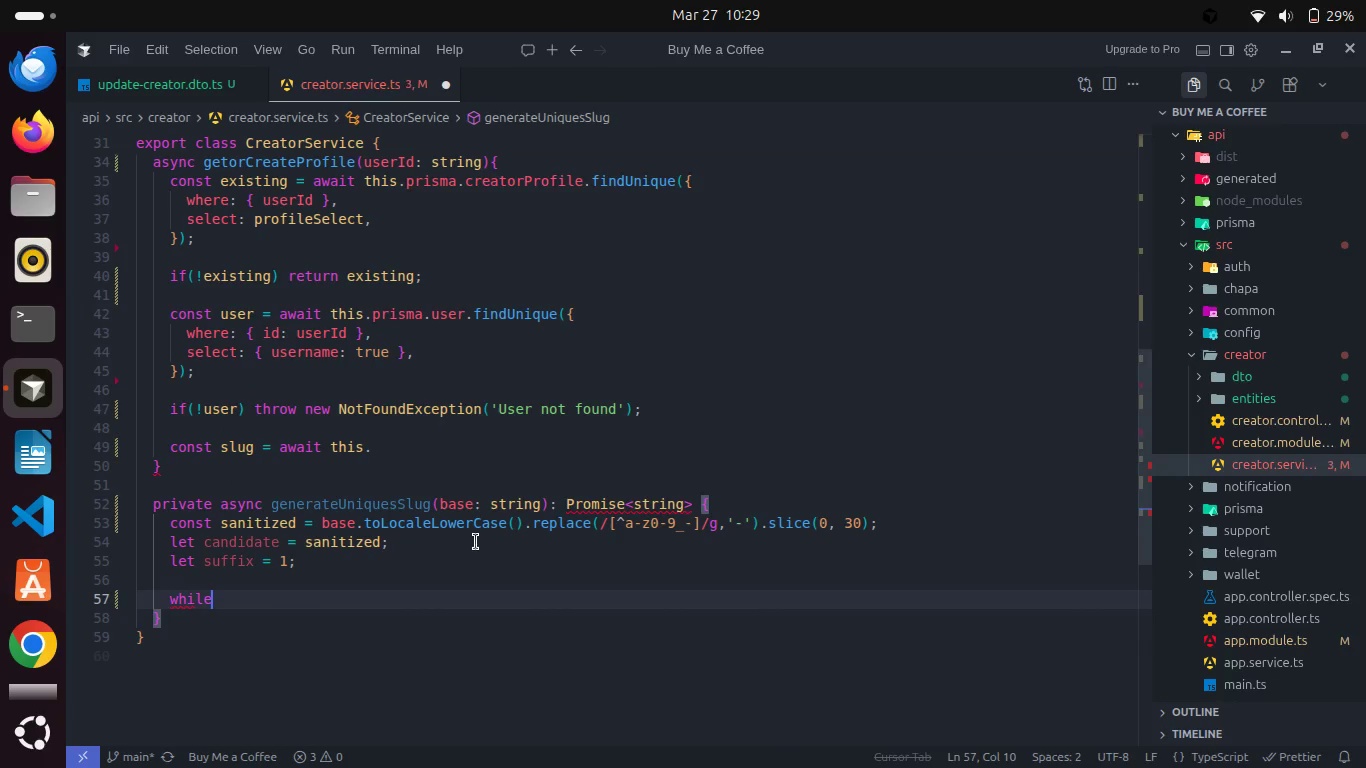 
type((true)
 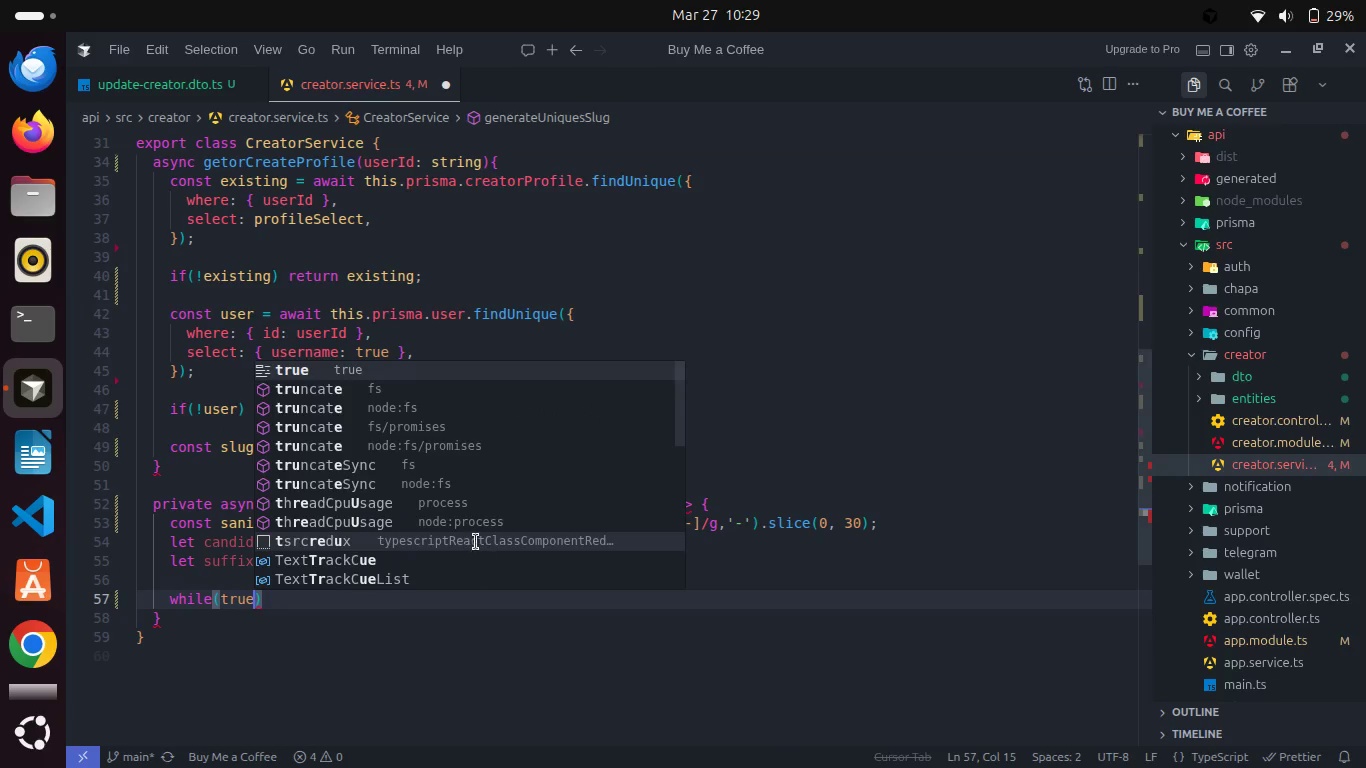 
key(Enter)
 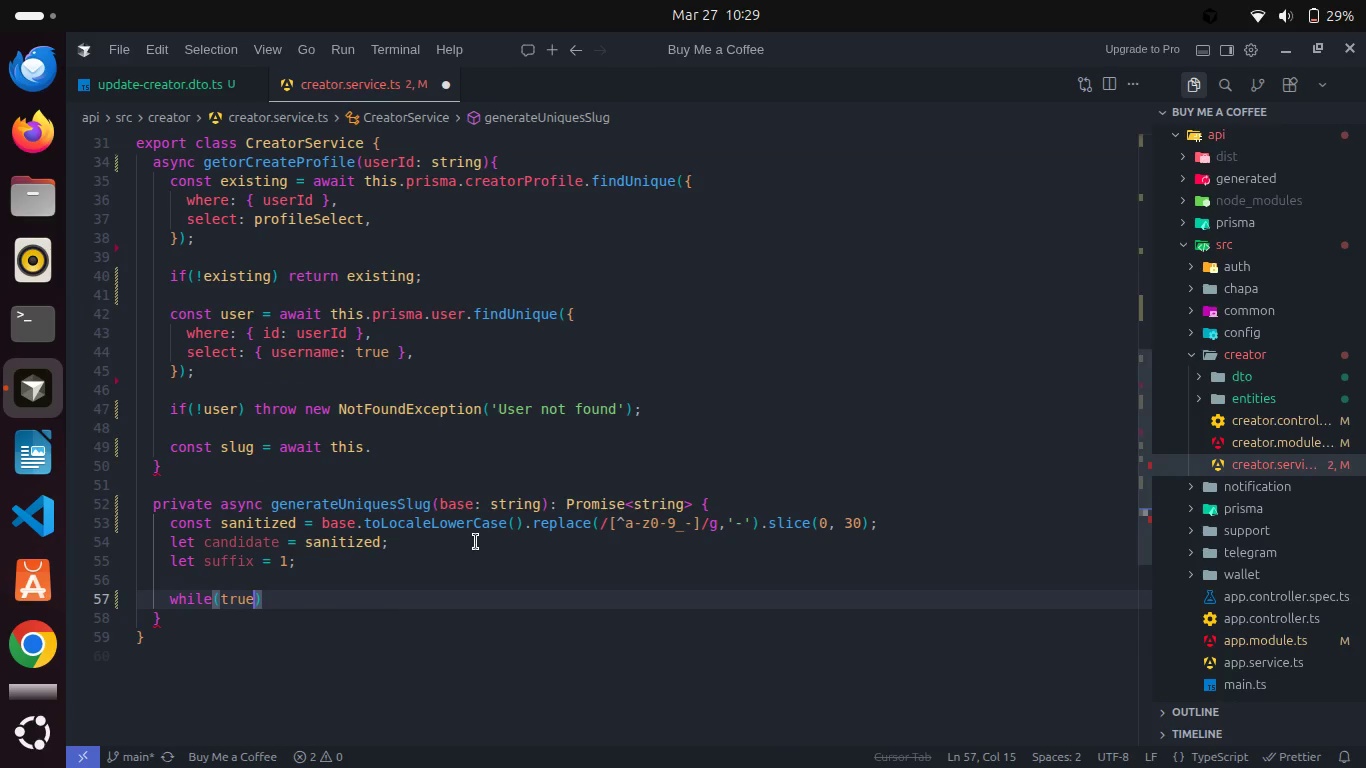 
key(Shift+0)
 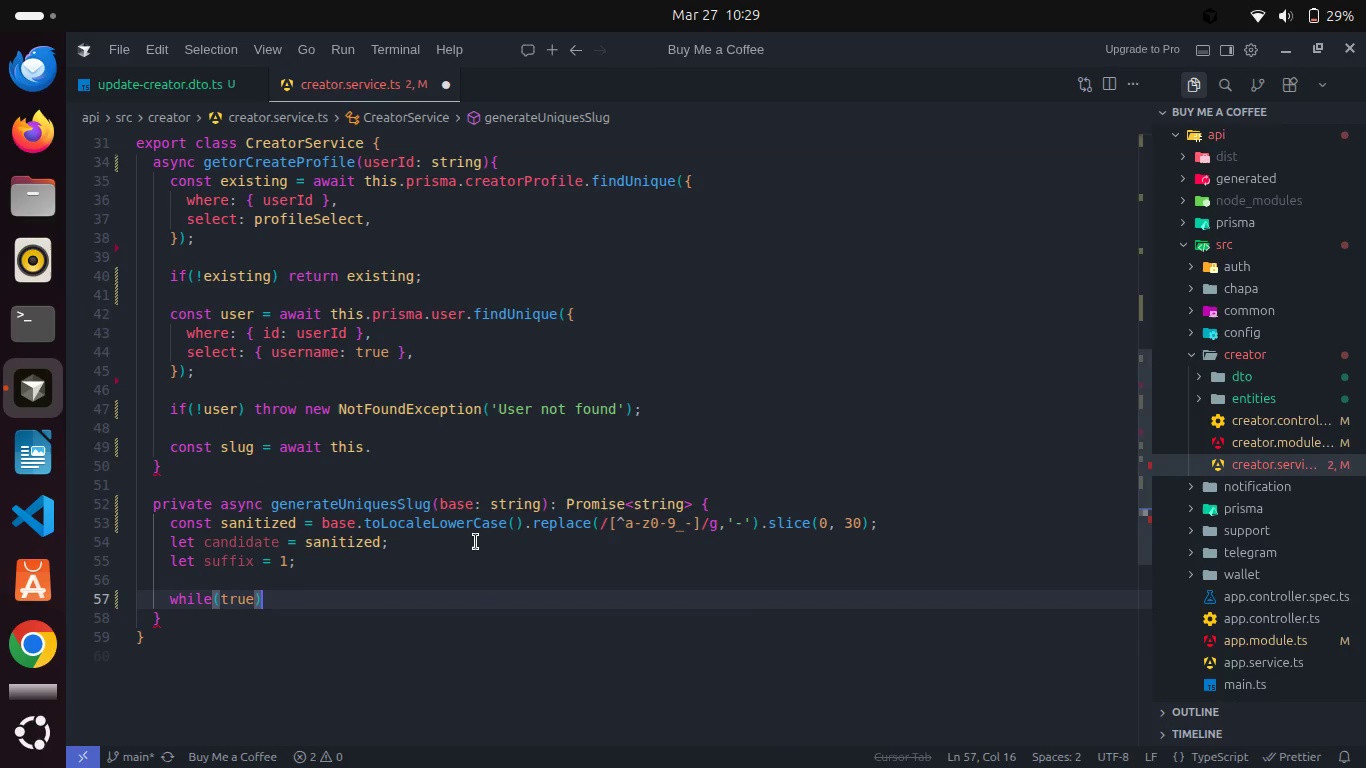 
key(Shift+BracketLeft)
 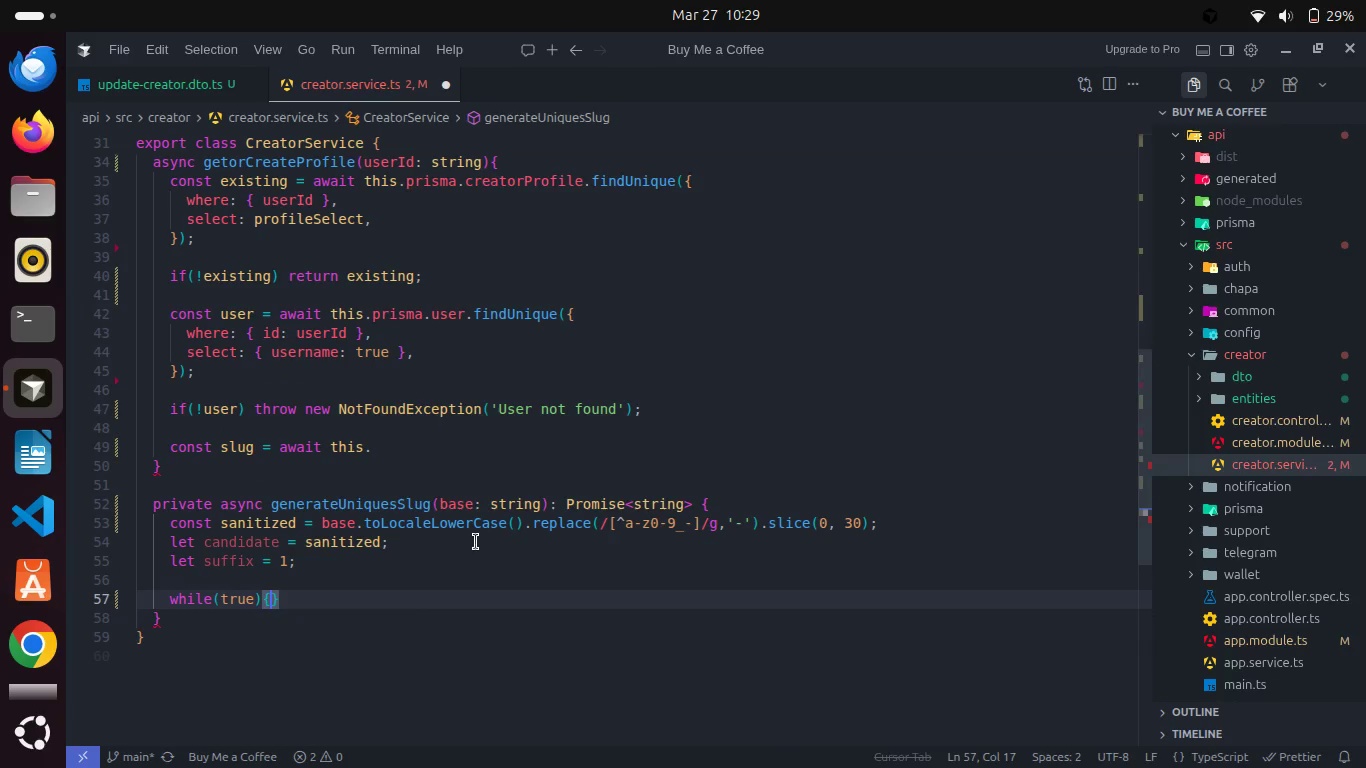 
key(Enter)
 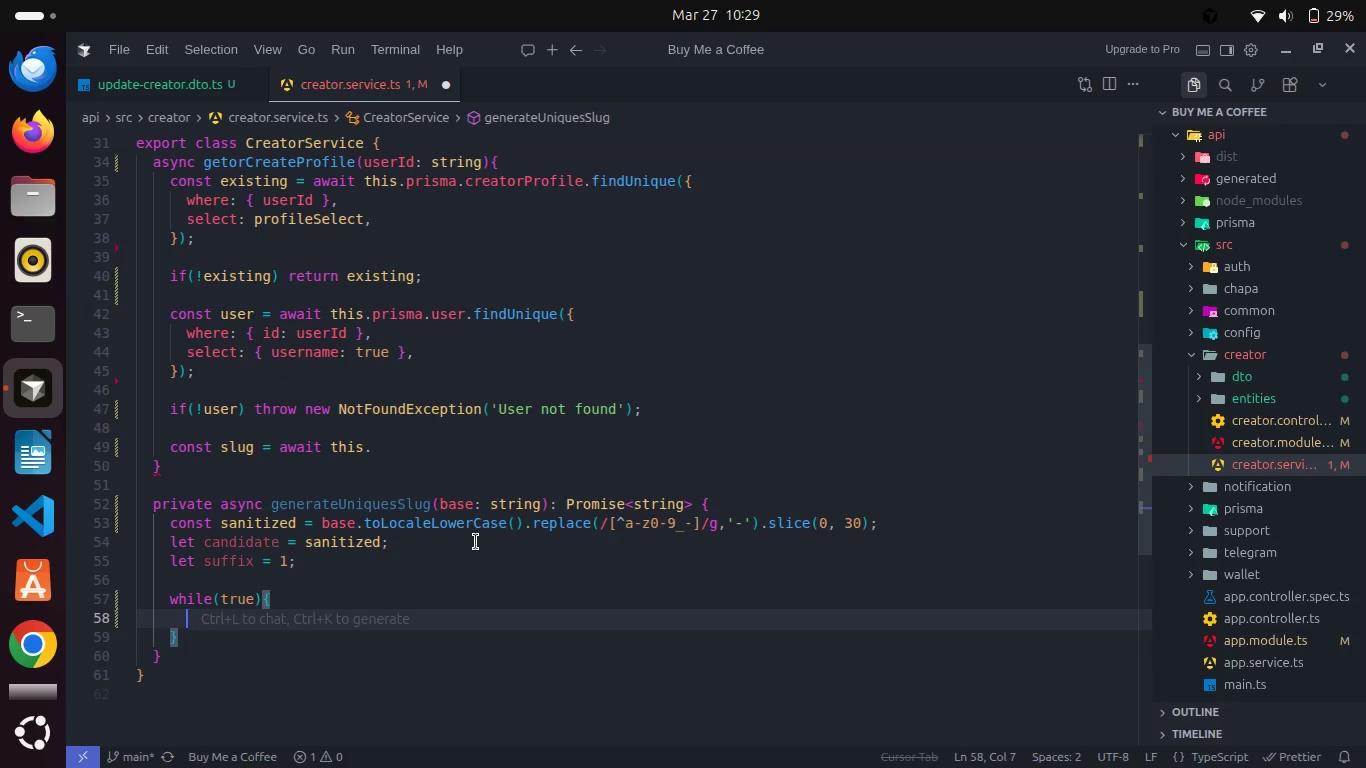 
type(const exis)
 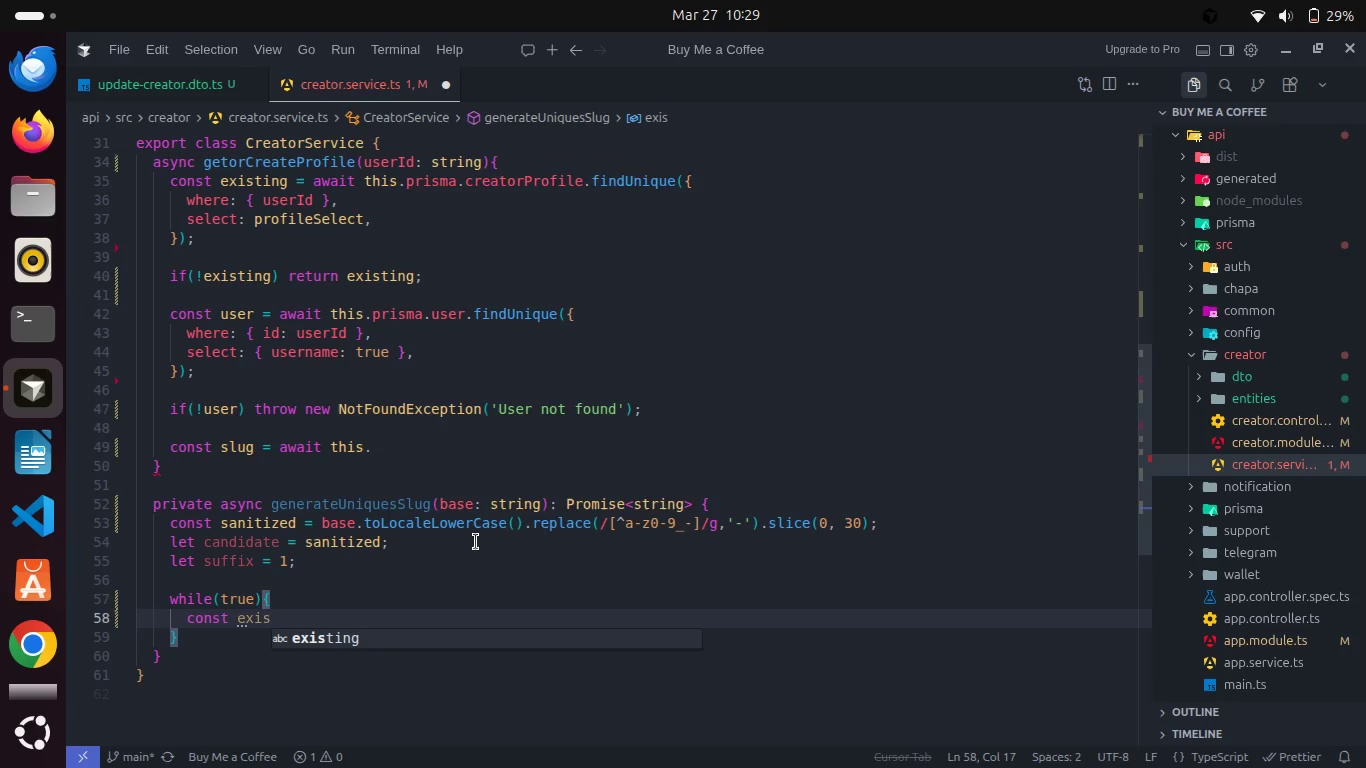 
key(Enter)
 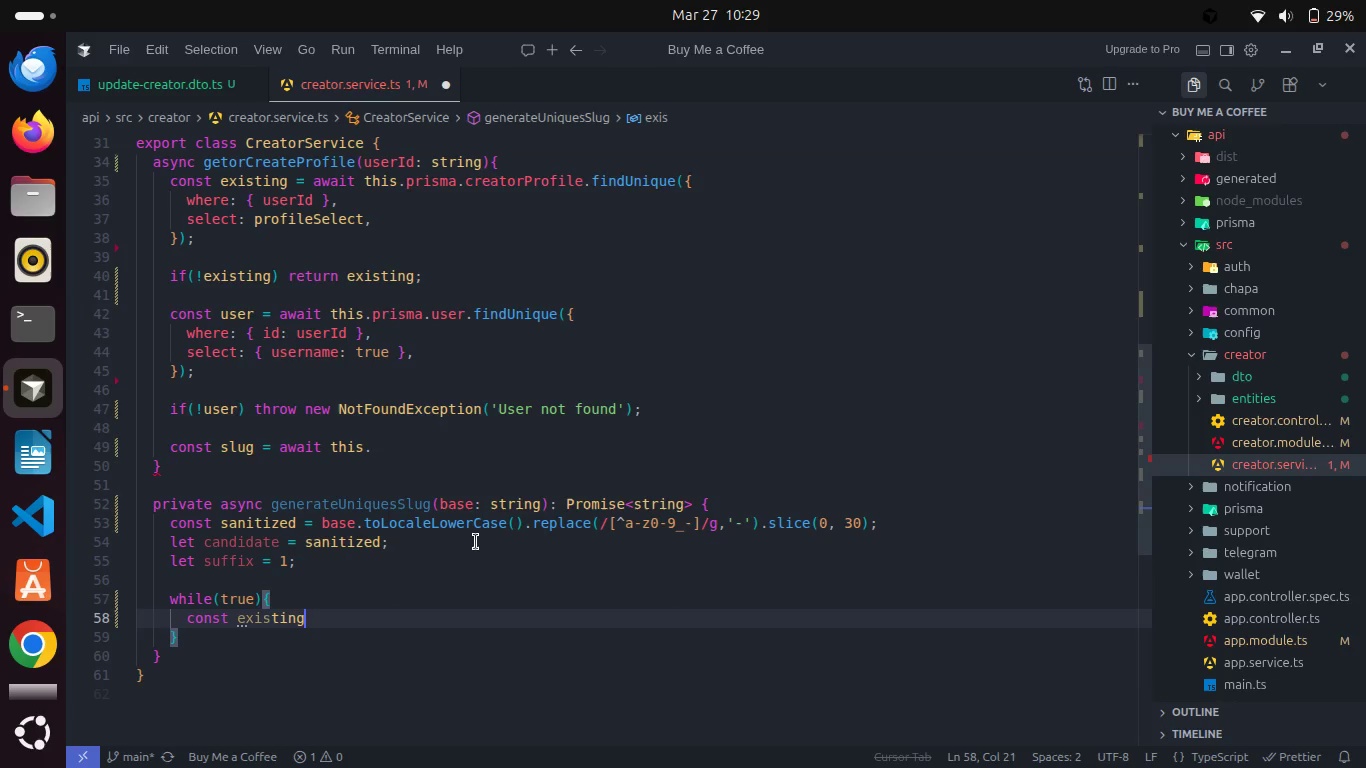 
type( a)
key(Backspace)
type(= awai)
 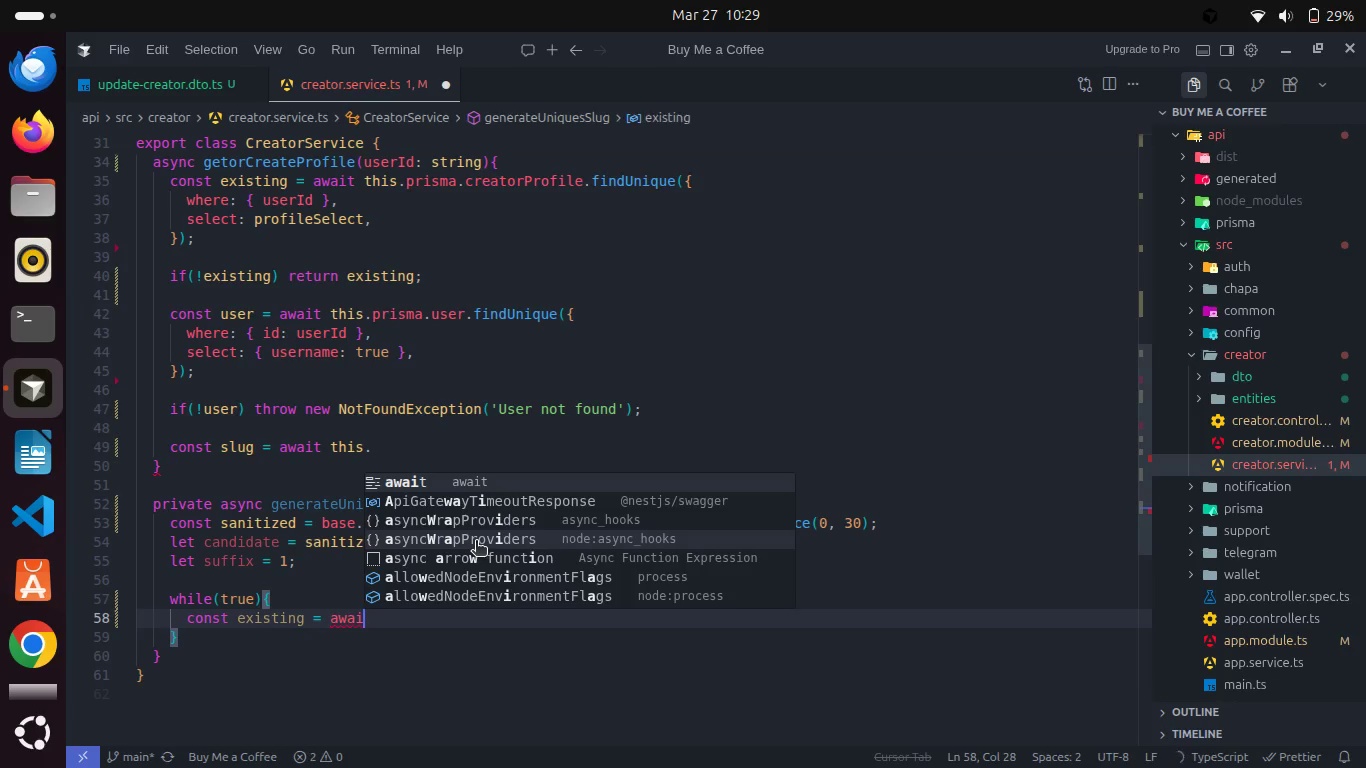 
key(Enter)
 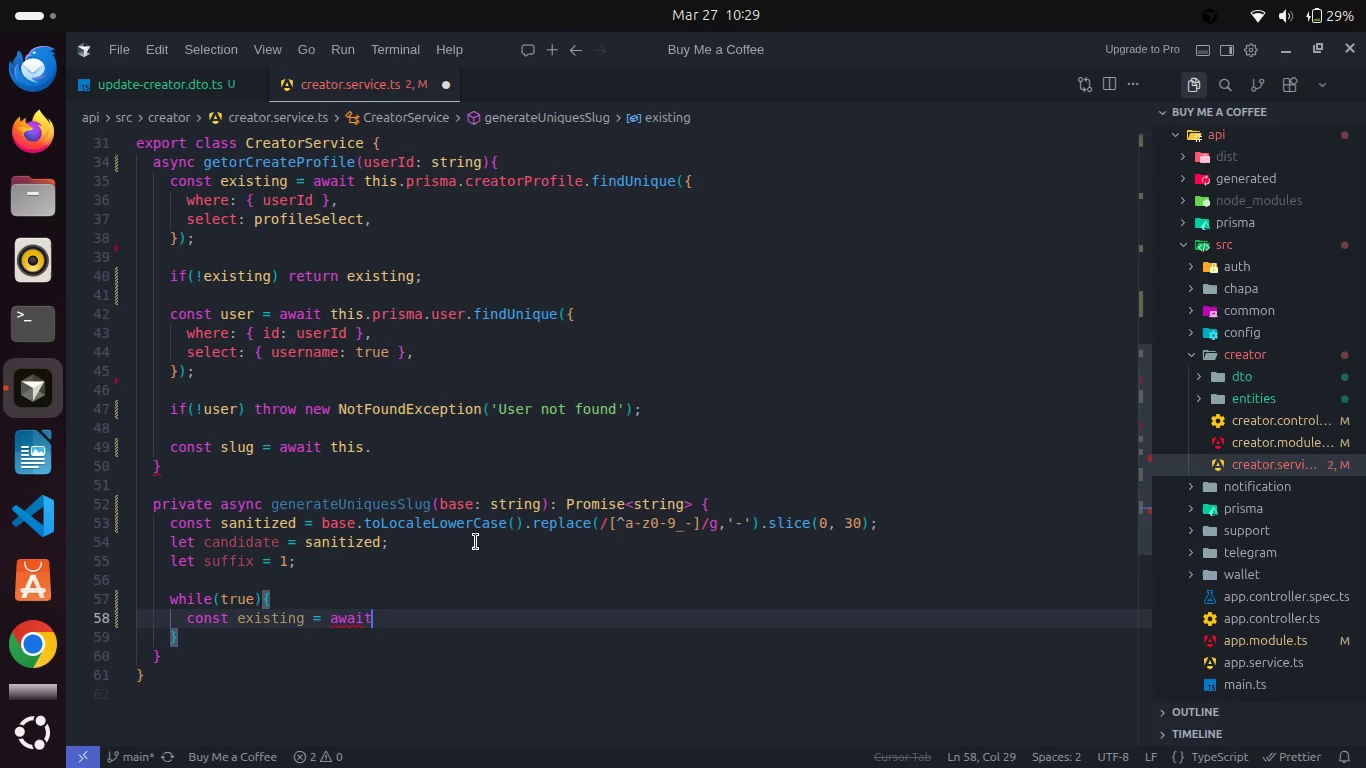 
type( this.pr)
 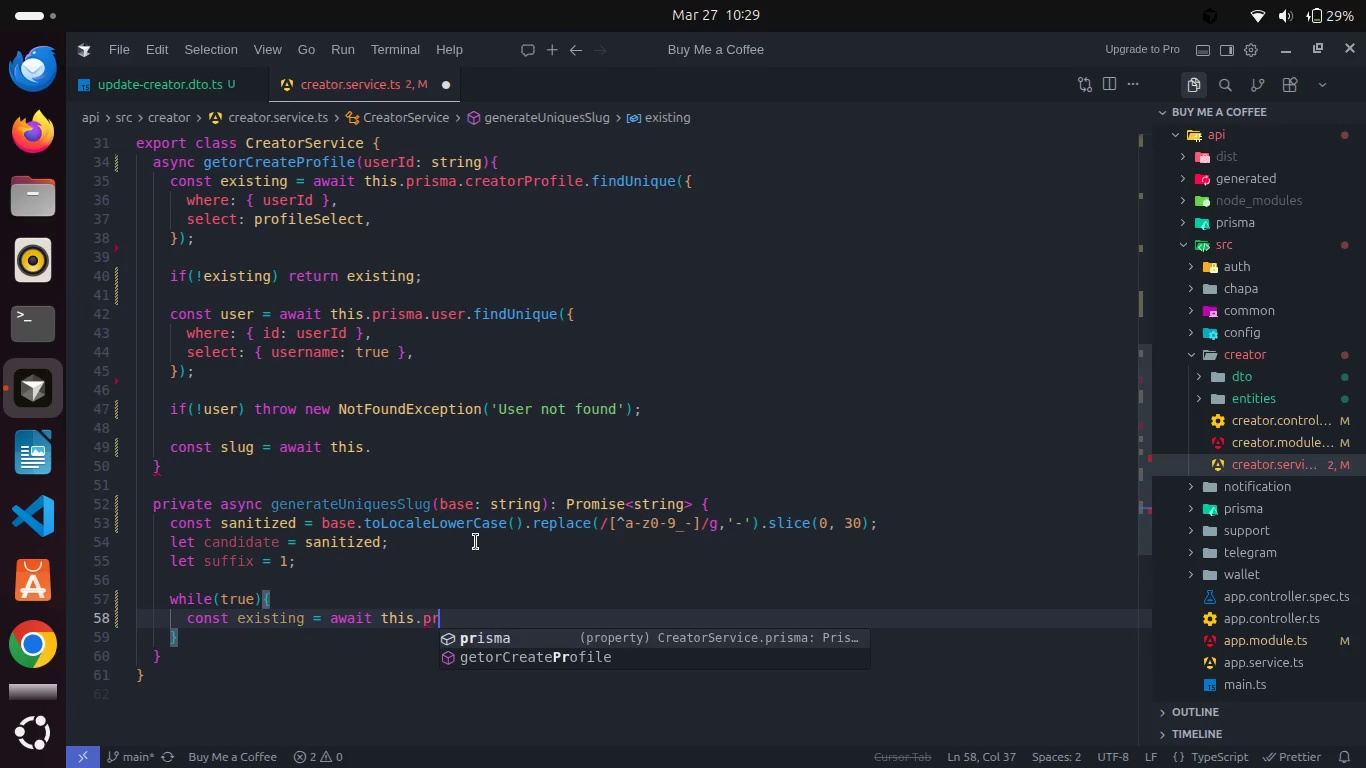 
key(Enter)
 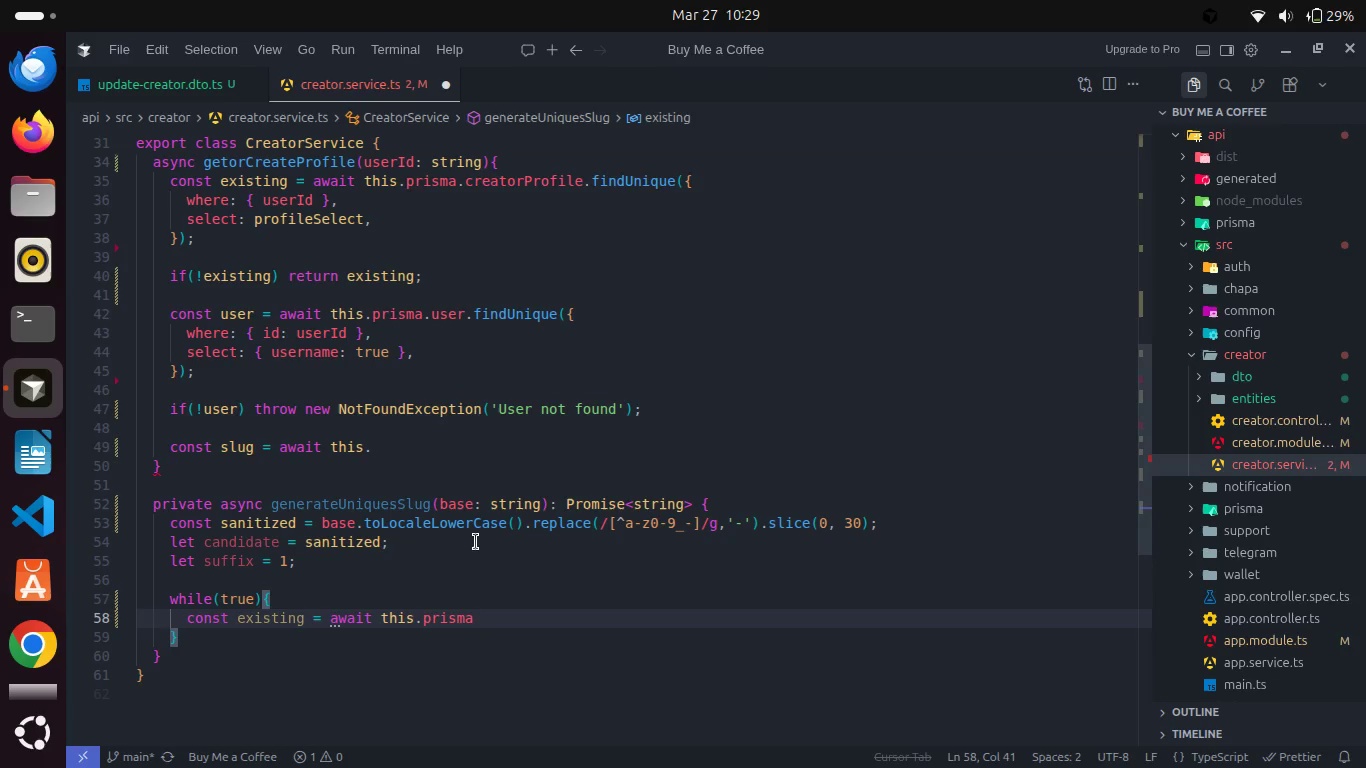 
type(.cre)
 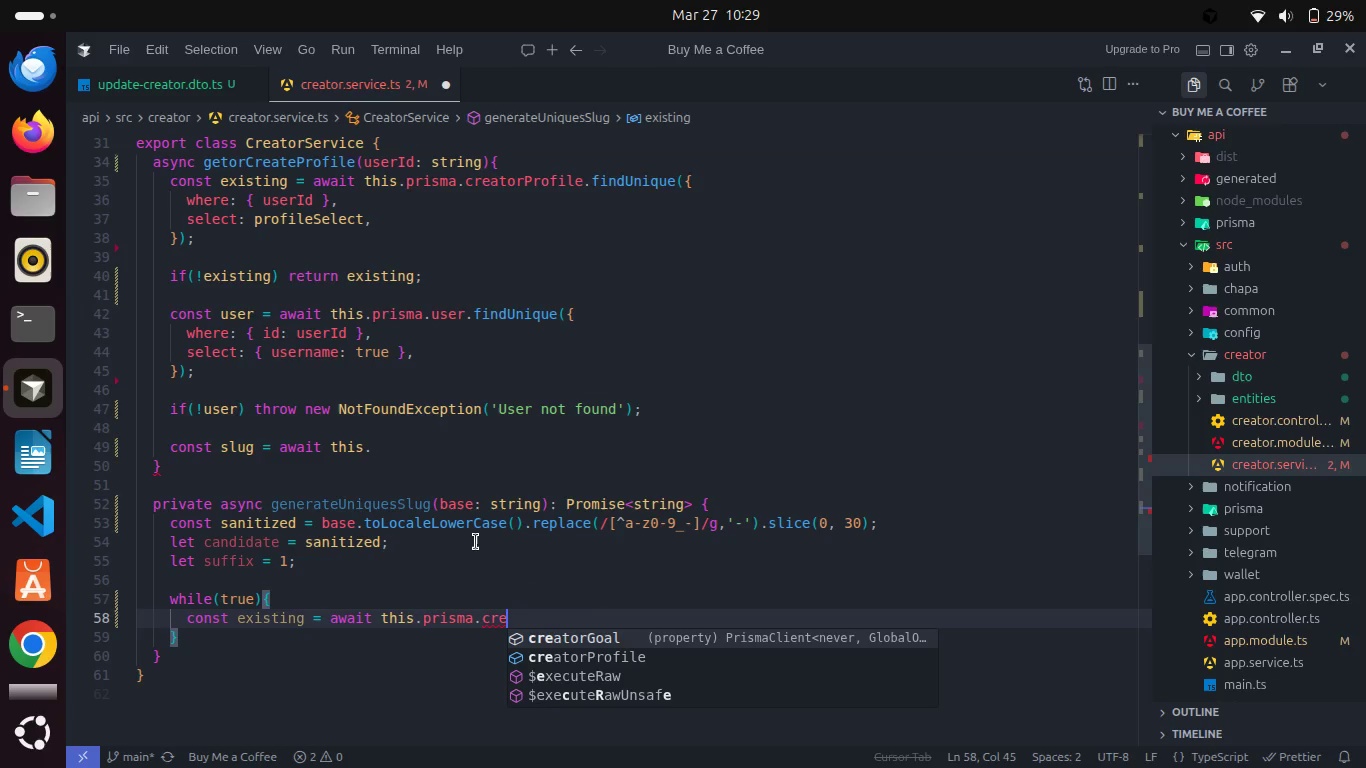 
key(ArrowDown)
 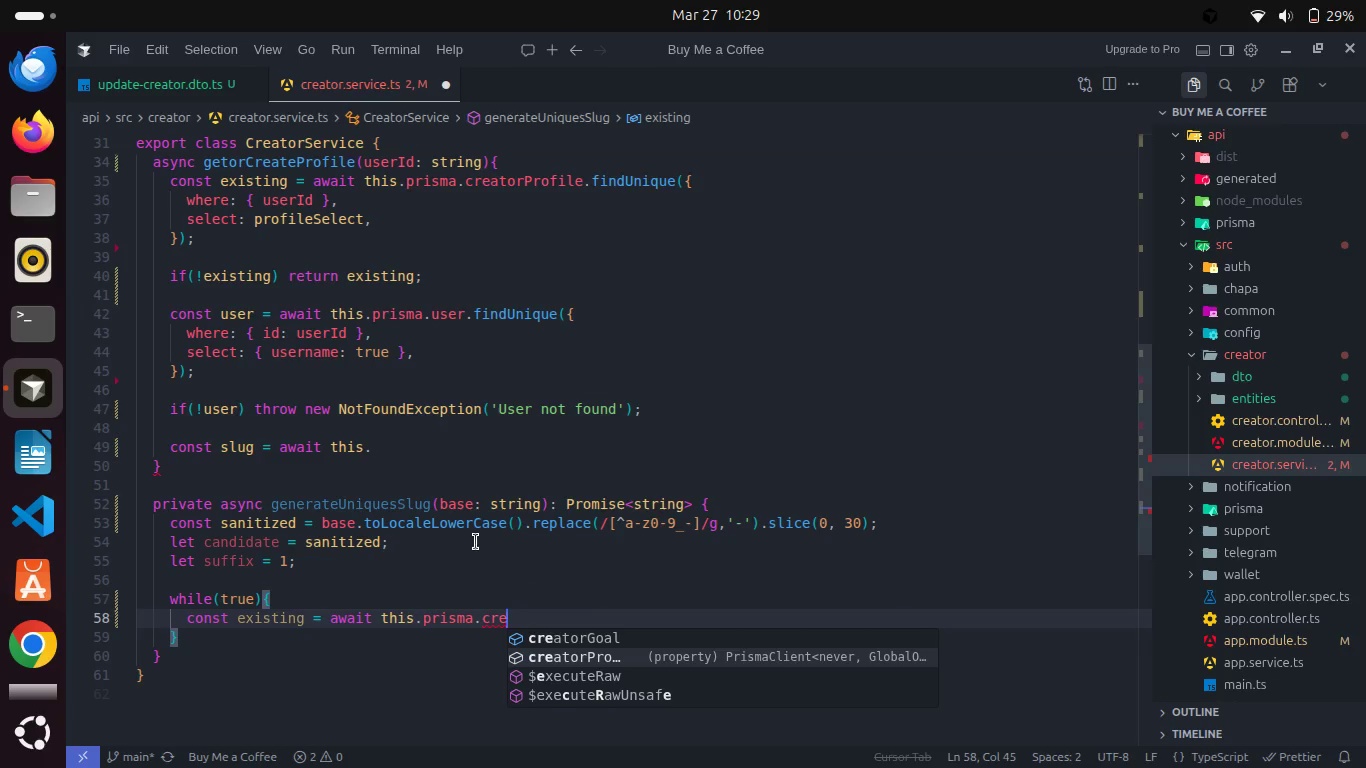 
key(Enter)
 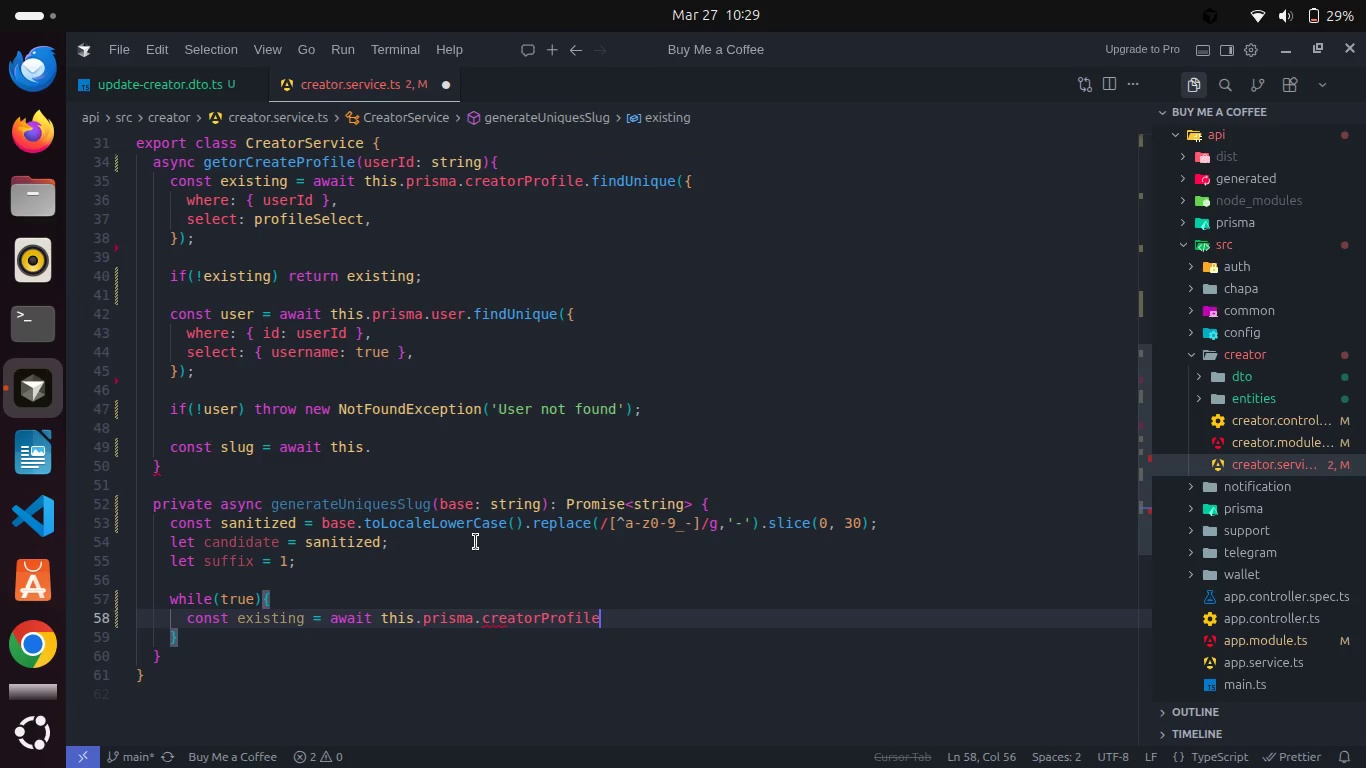 
type(()
key(Backspace)
type(.findU)
 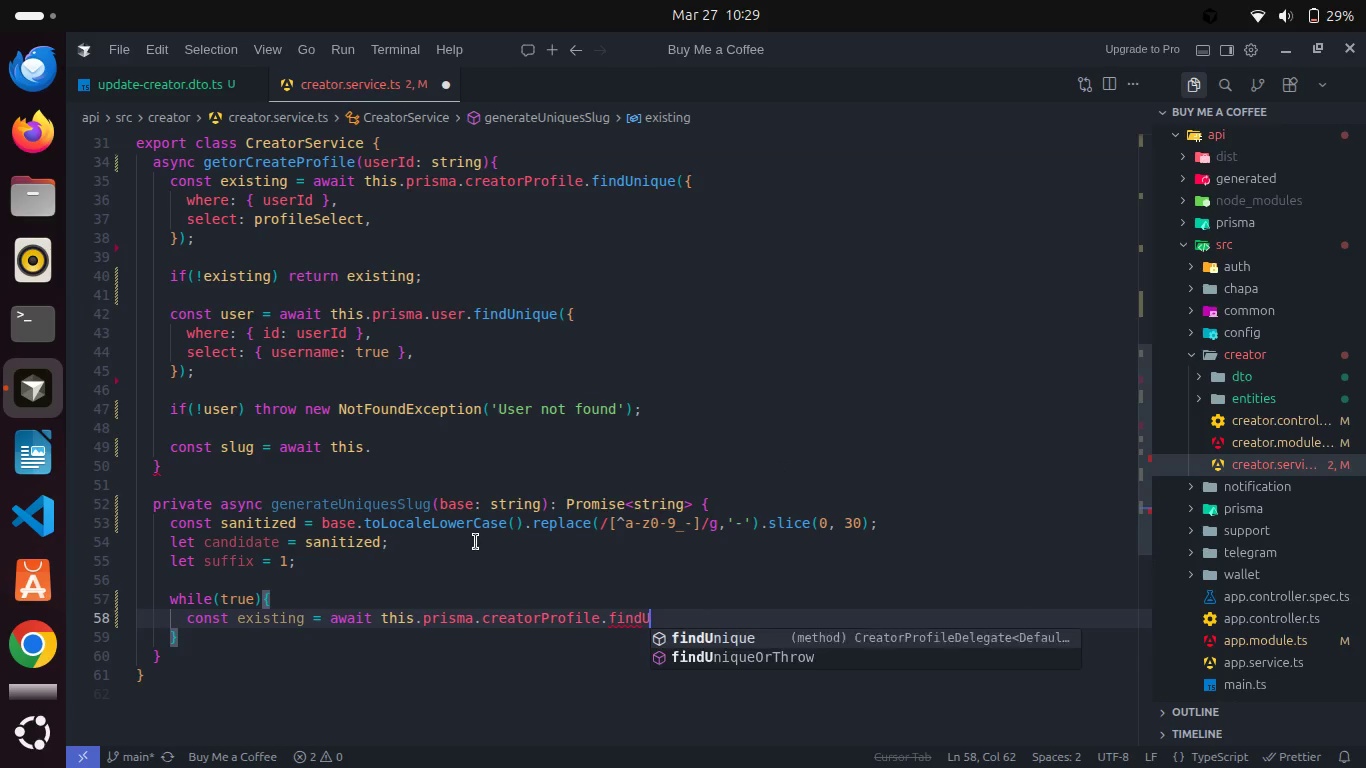 
key(Enter)
 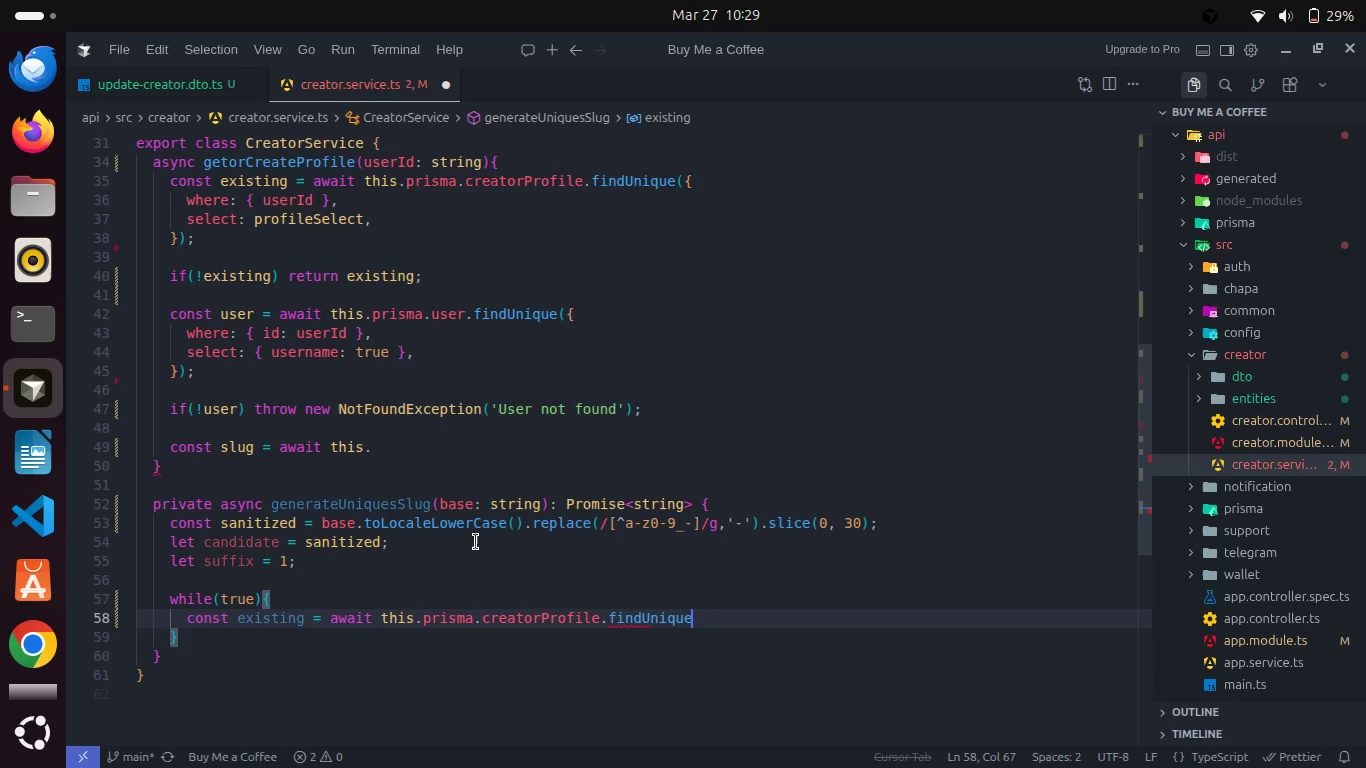 
key(Shift+9)
 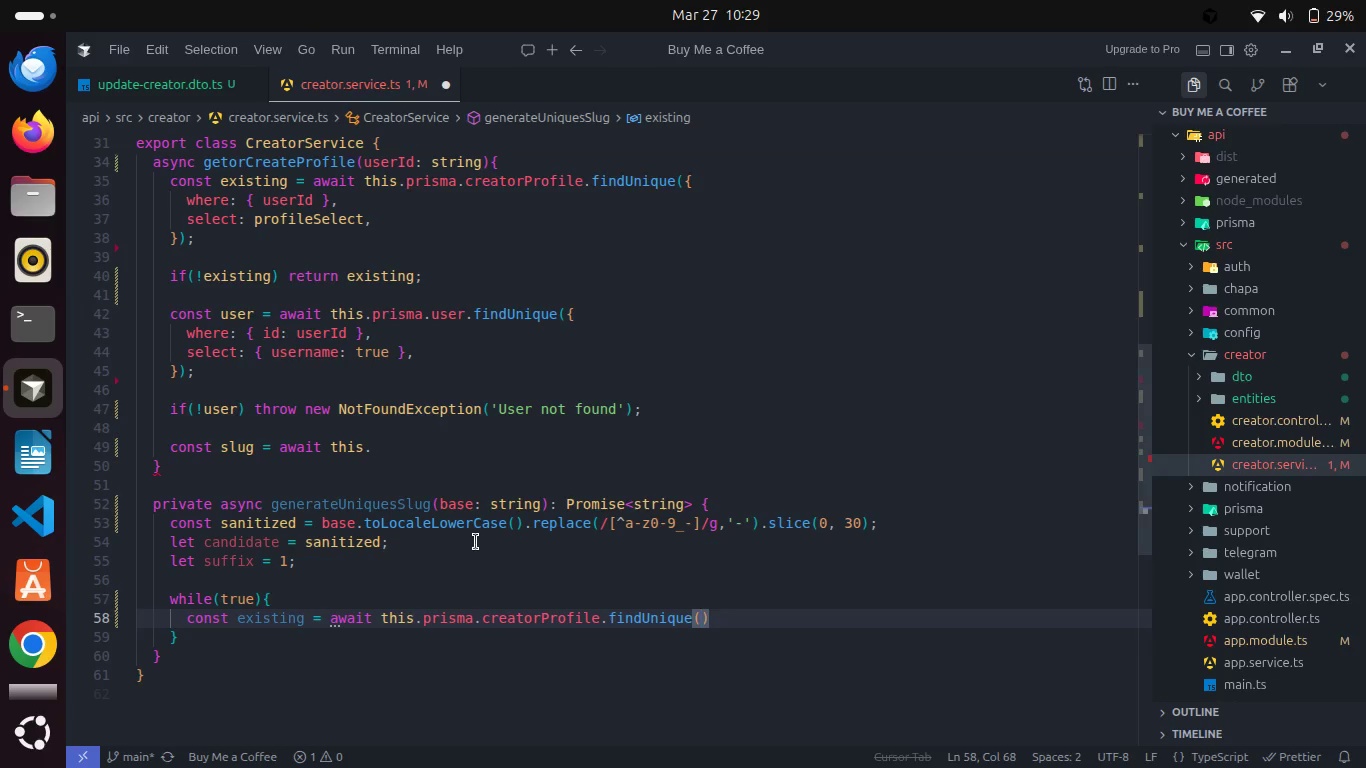 
key(Shift+ShiftRight)
 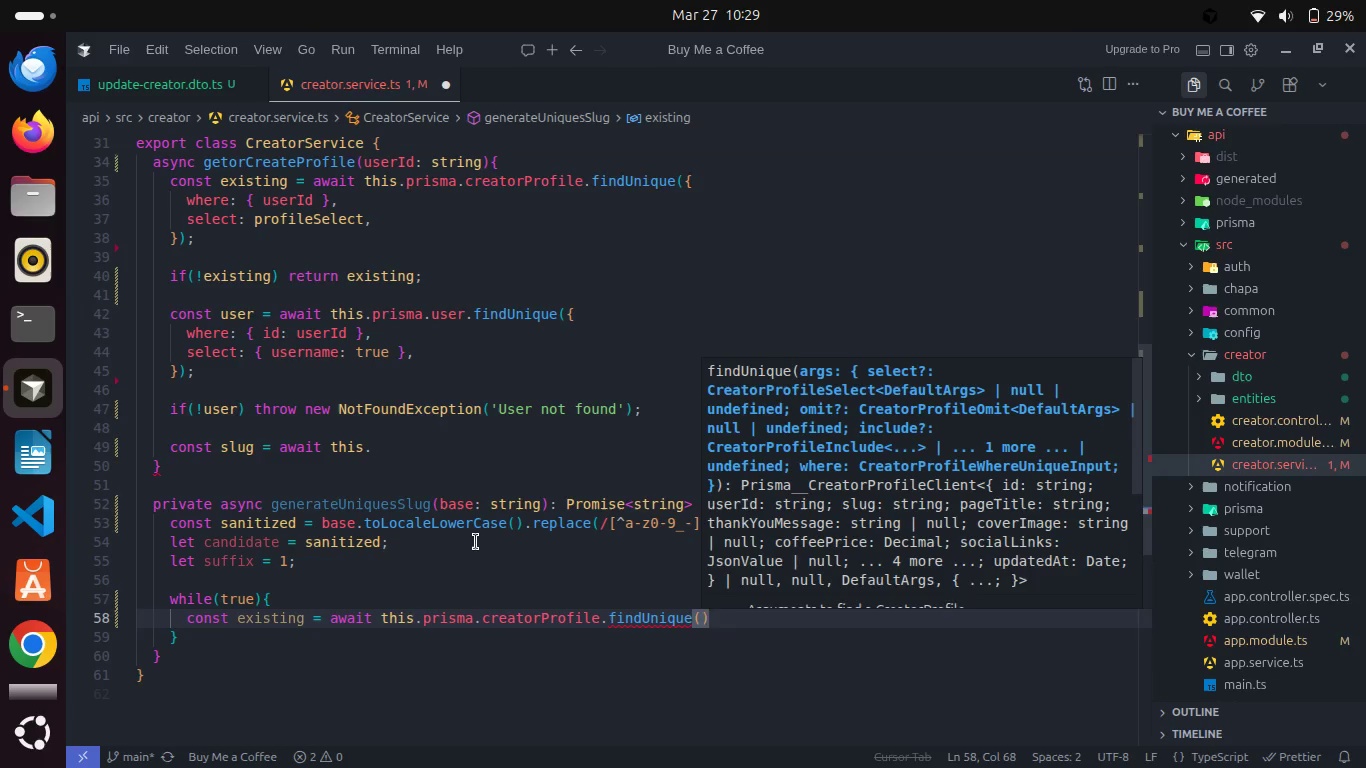 
key(Shift+BracketLeft)
 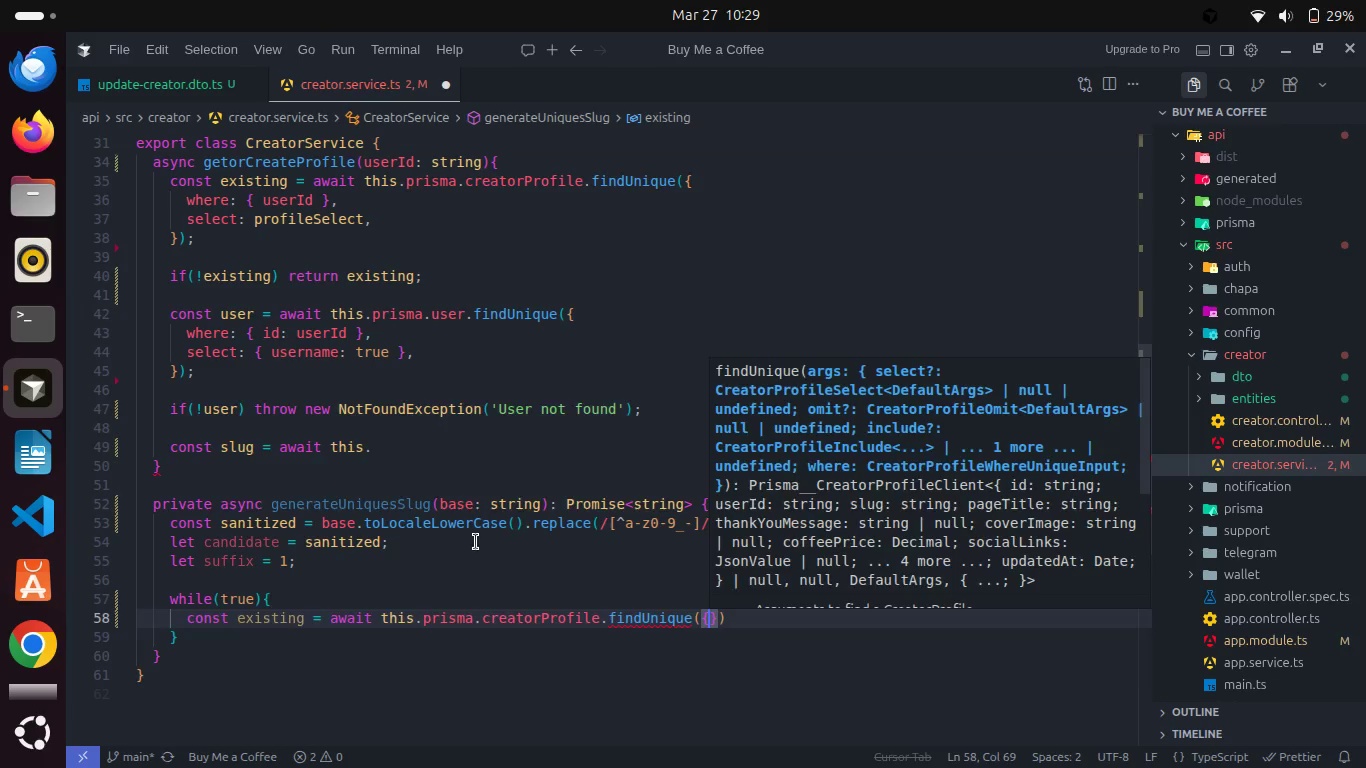 
key(Enter)
 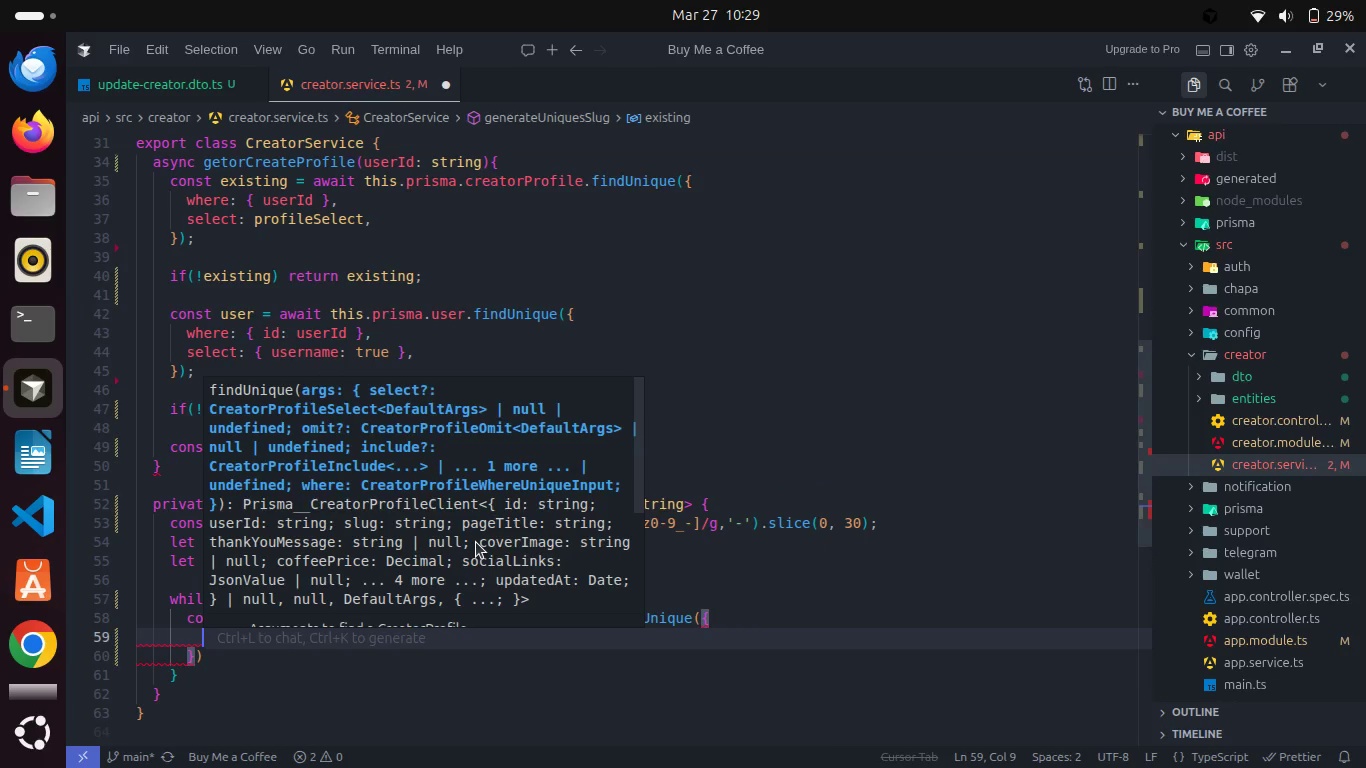 
type(whe)
 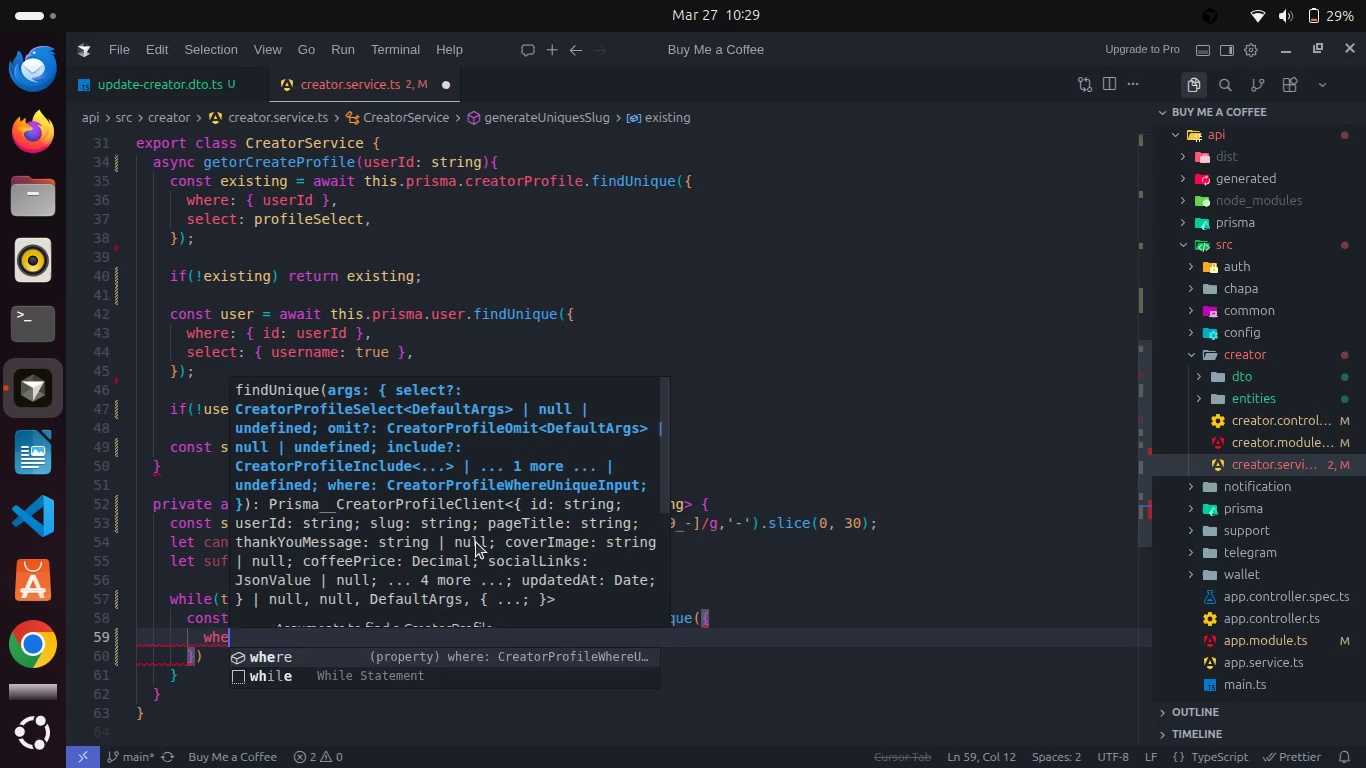 
key(Enter)
 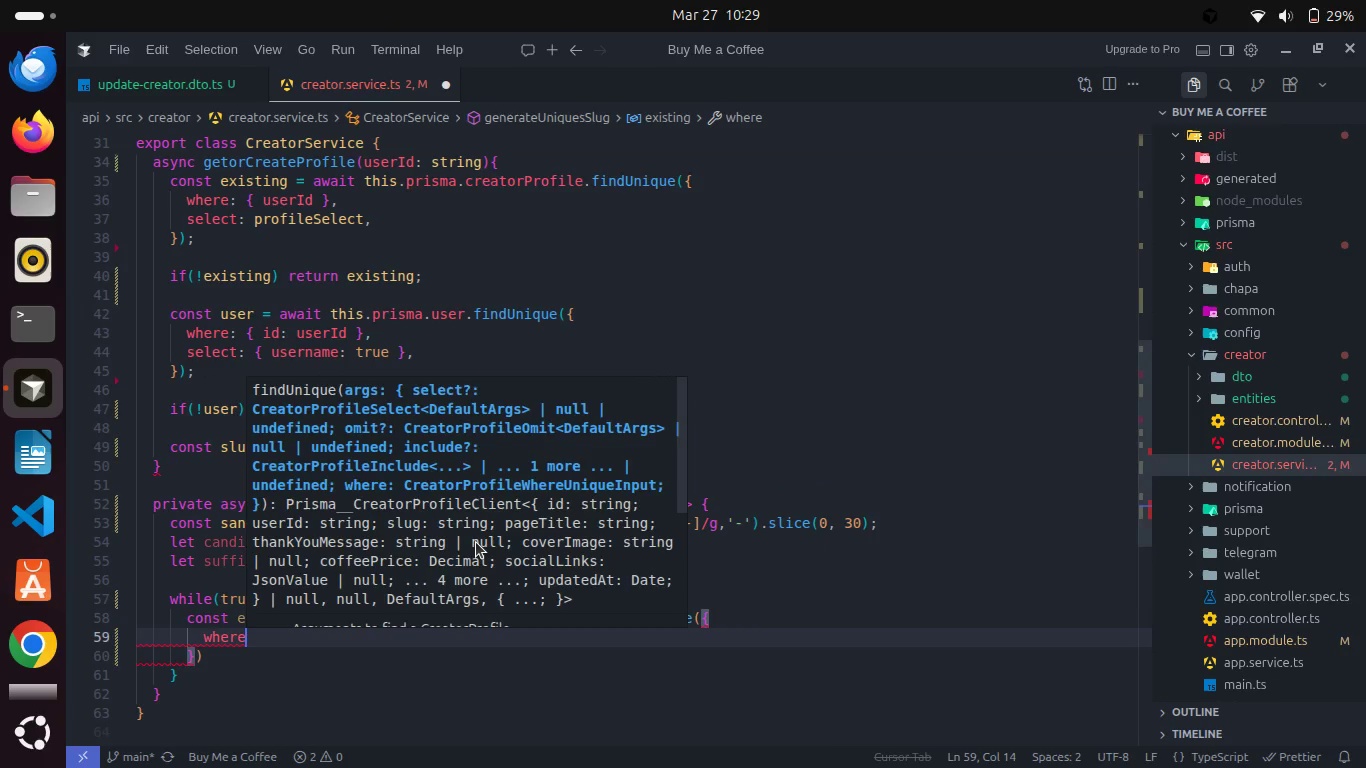 
type(: { slu)
 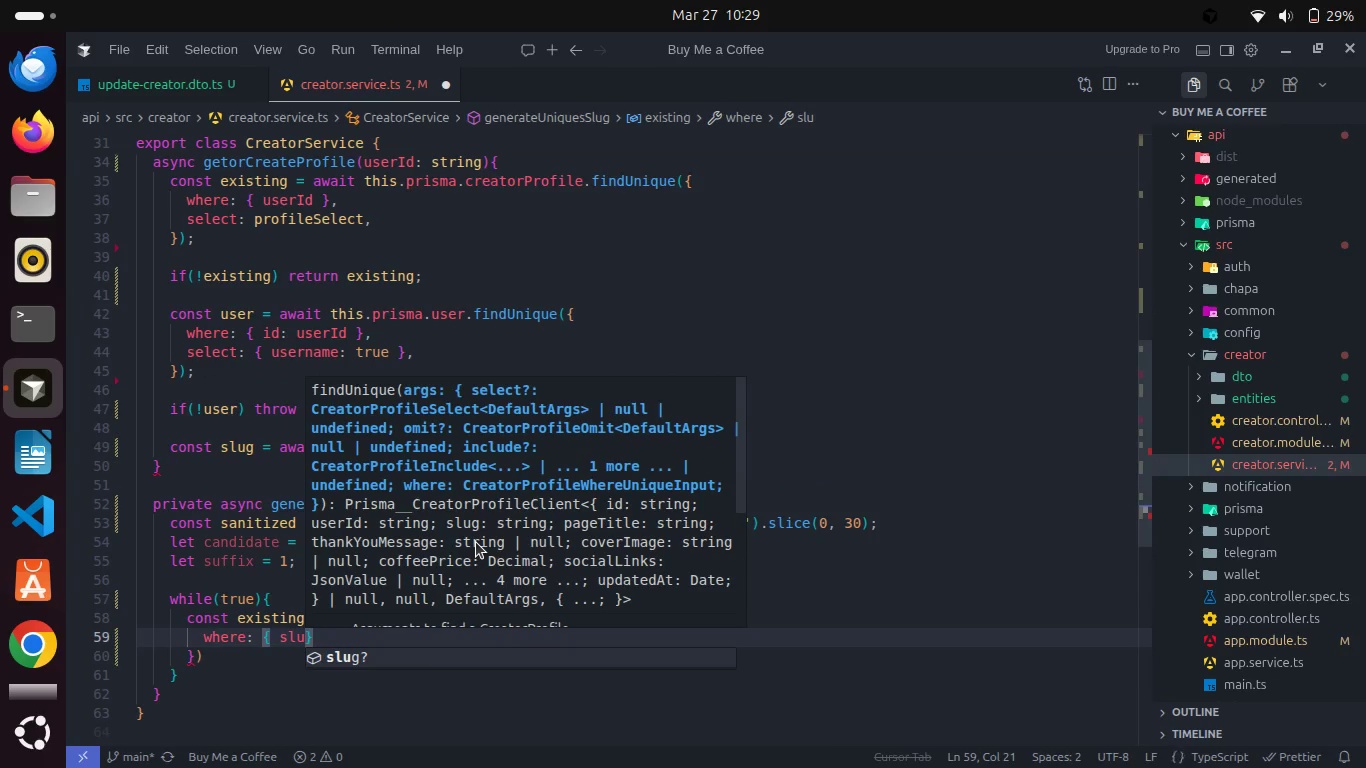 
key(Enter)
 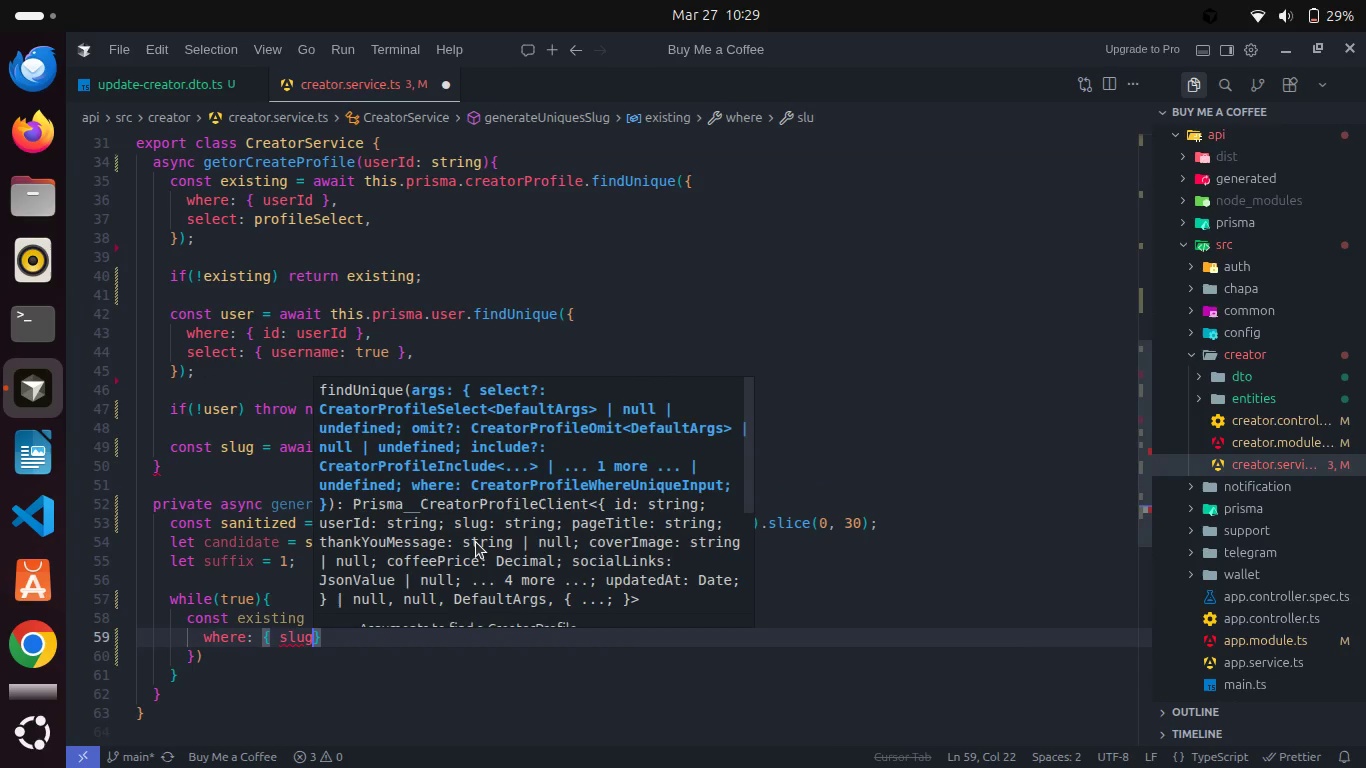 
type(: can)
 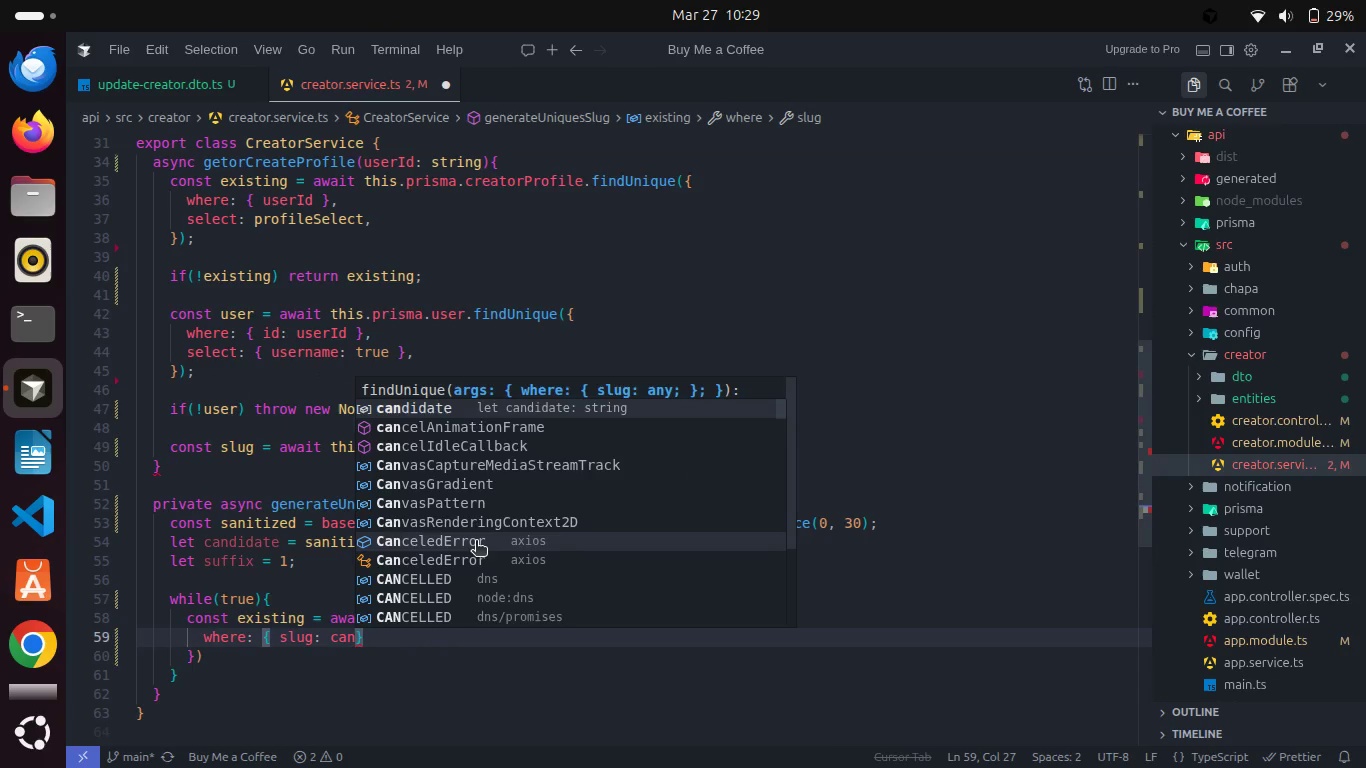 
key(Enter)
 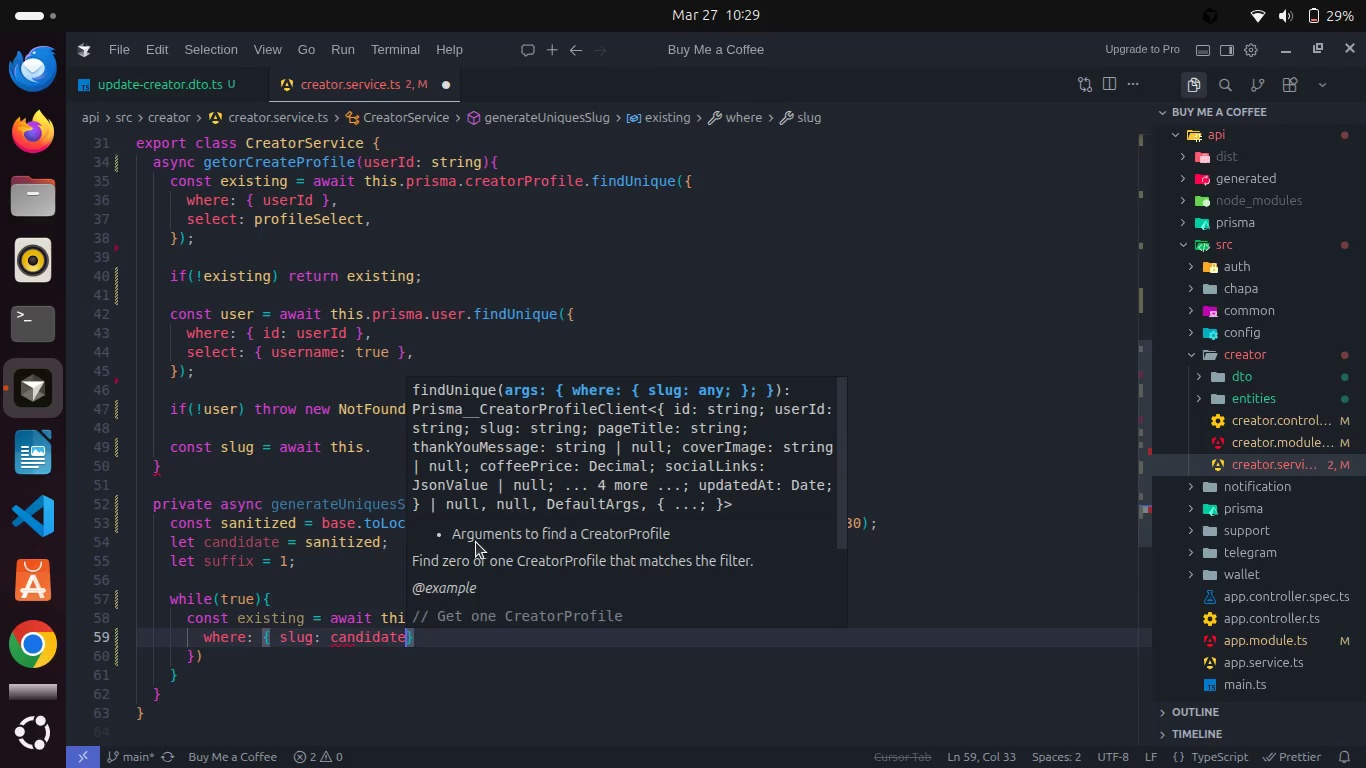 
key(Space)
 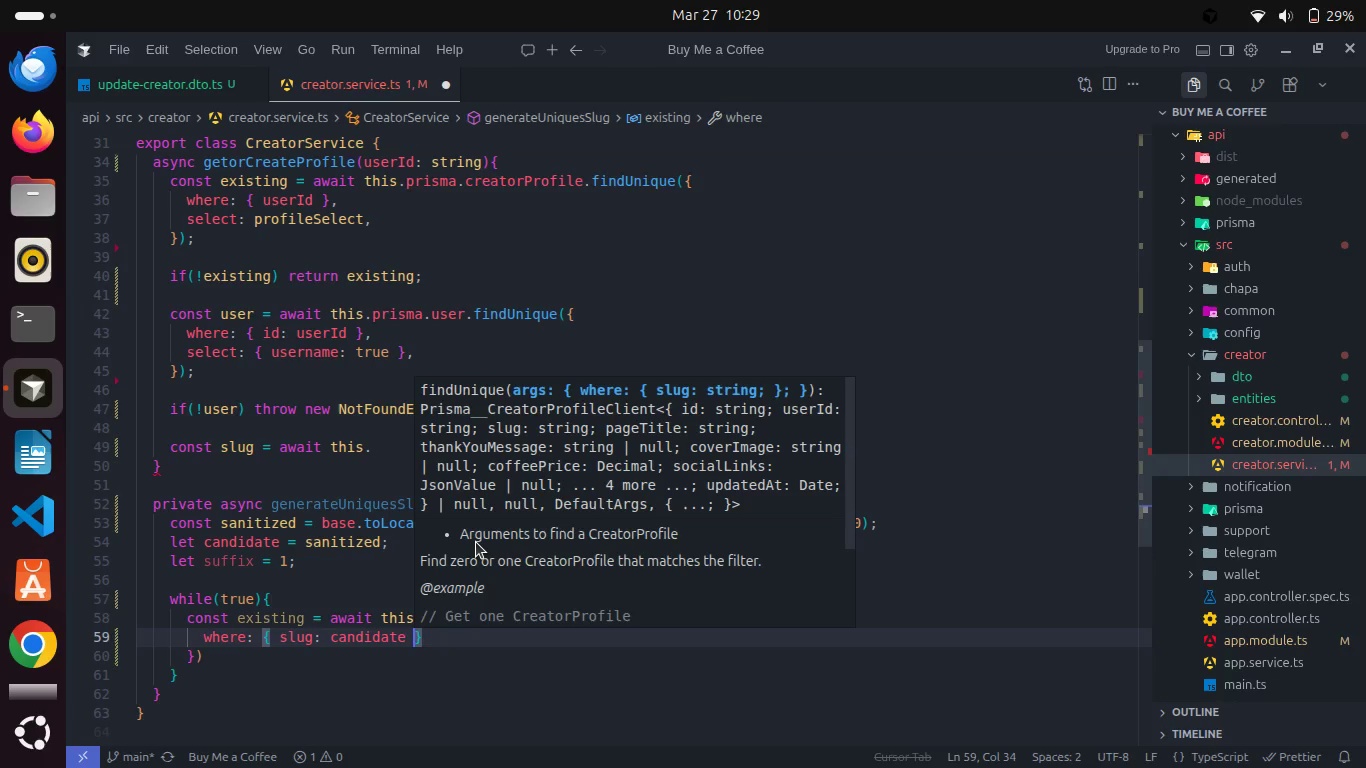 
key(ArrowRight)
 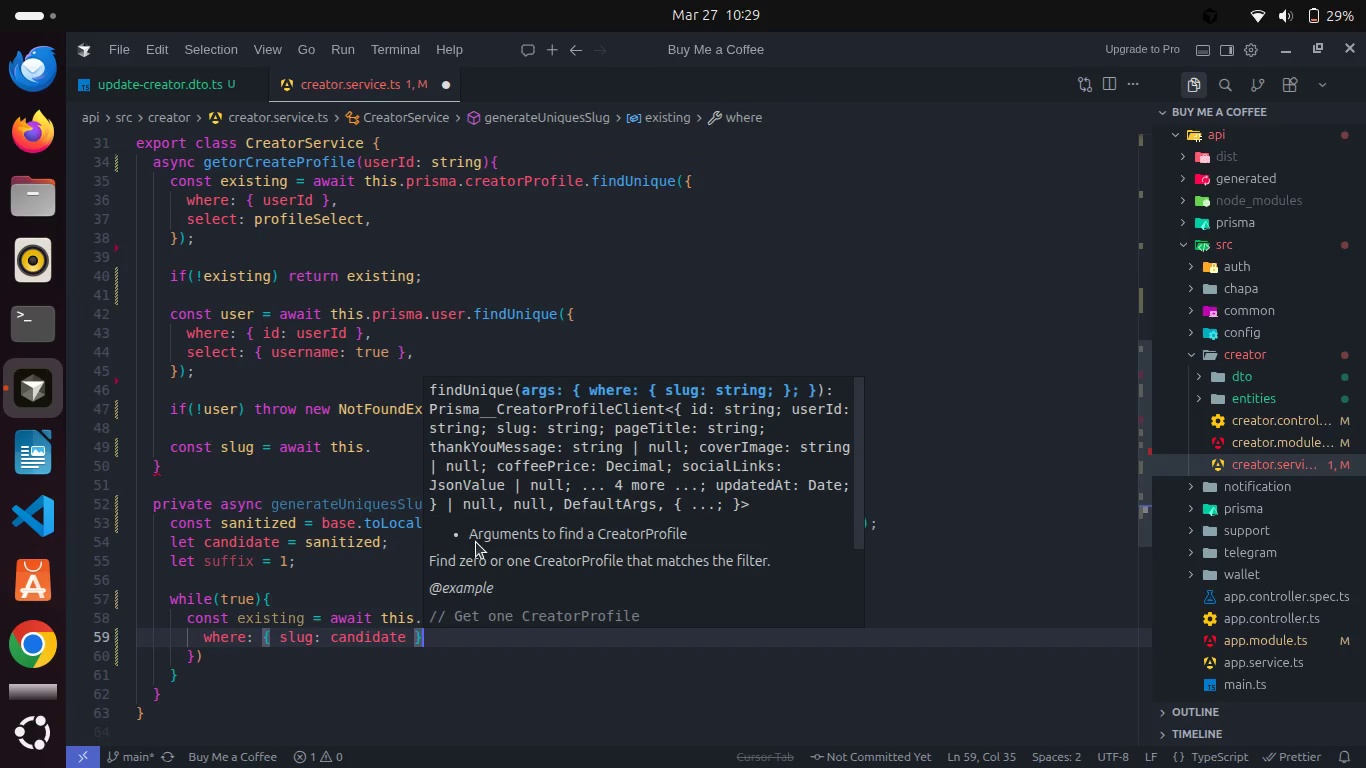 
key(Comma)
 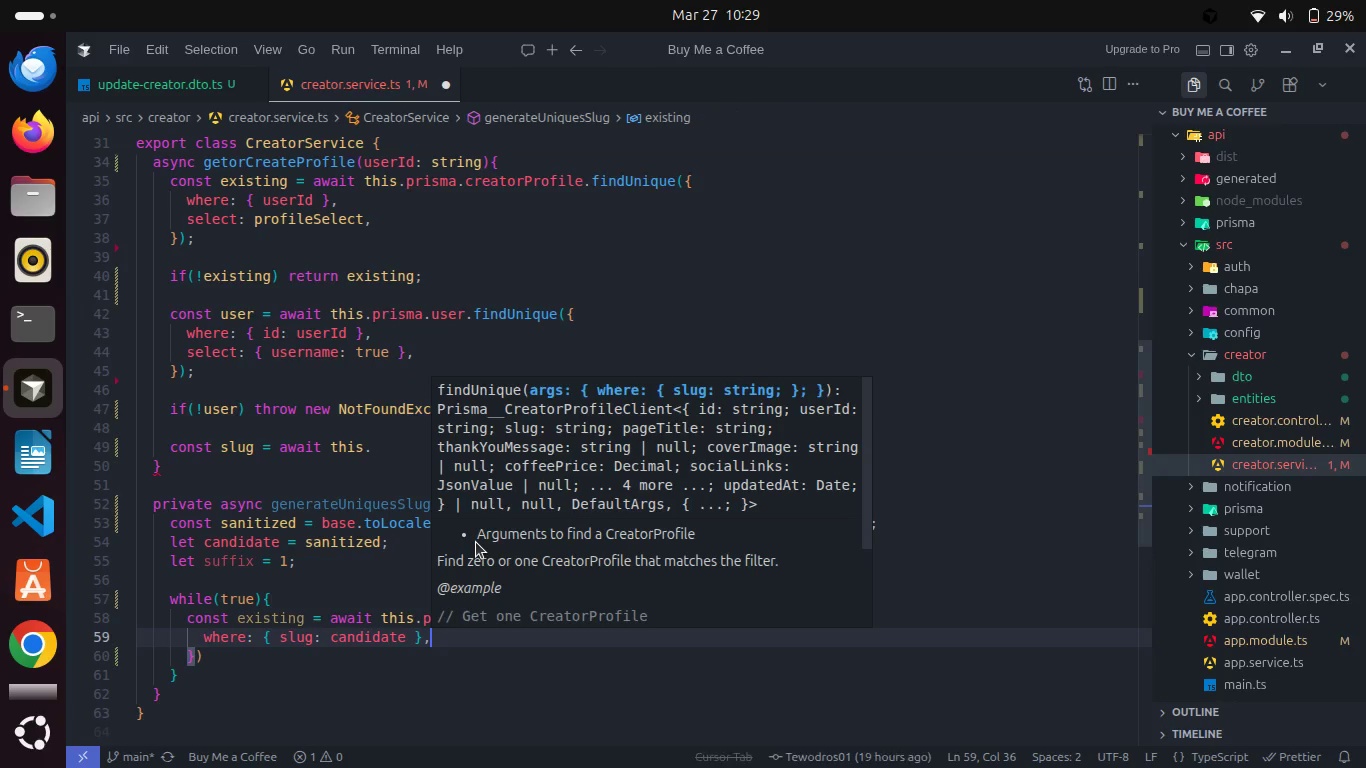 
key(Enter)
 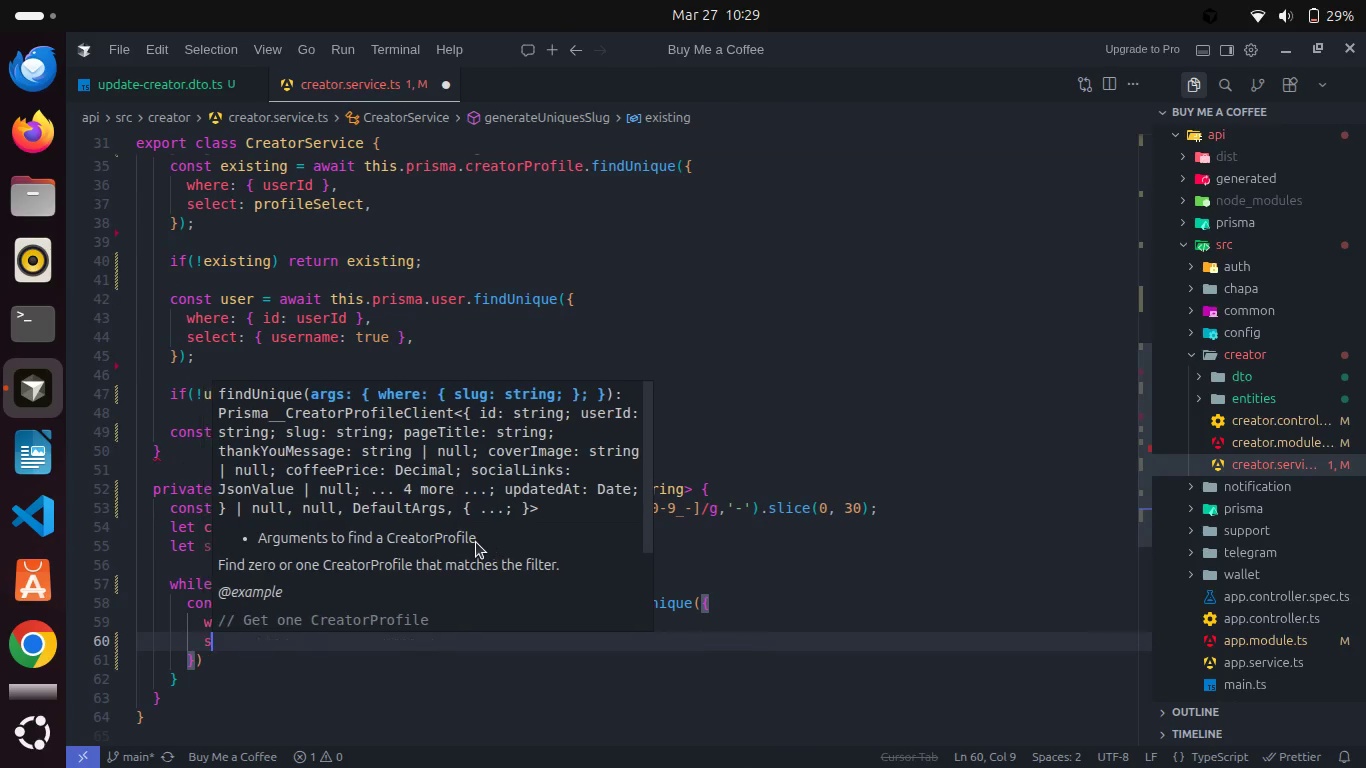 
type(sele)
 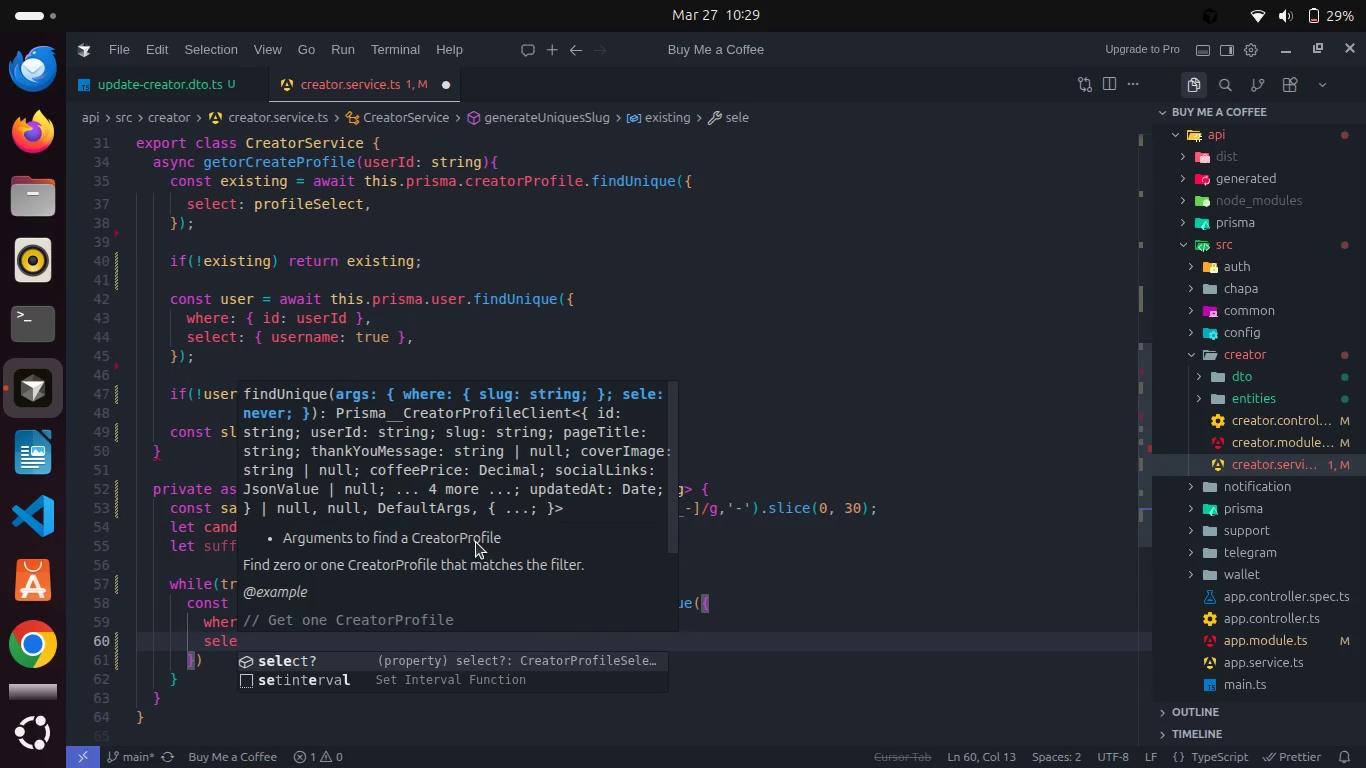 
key(Enter)
 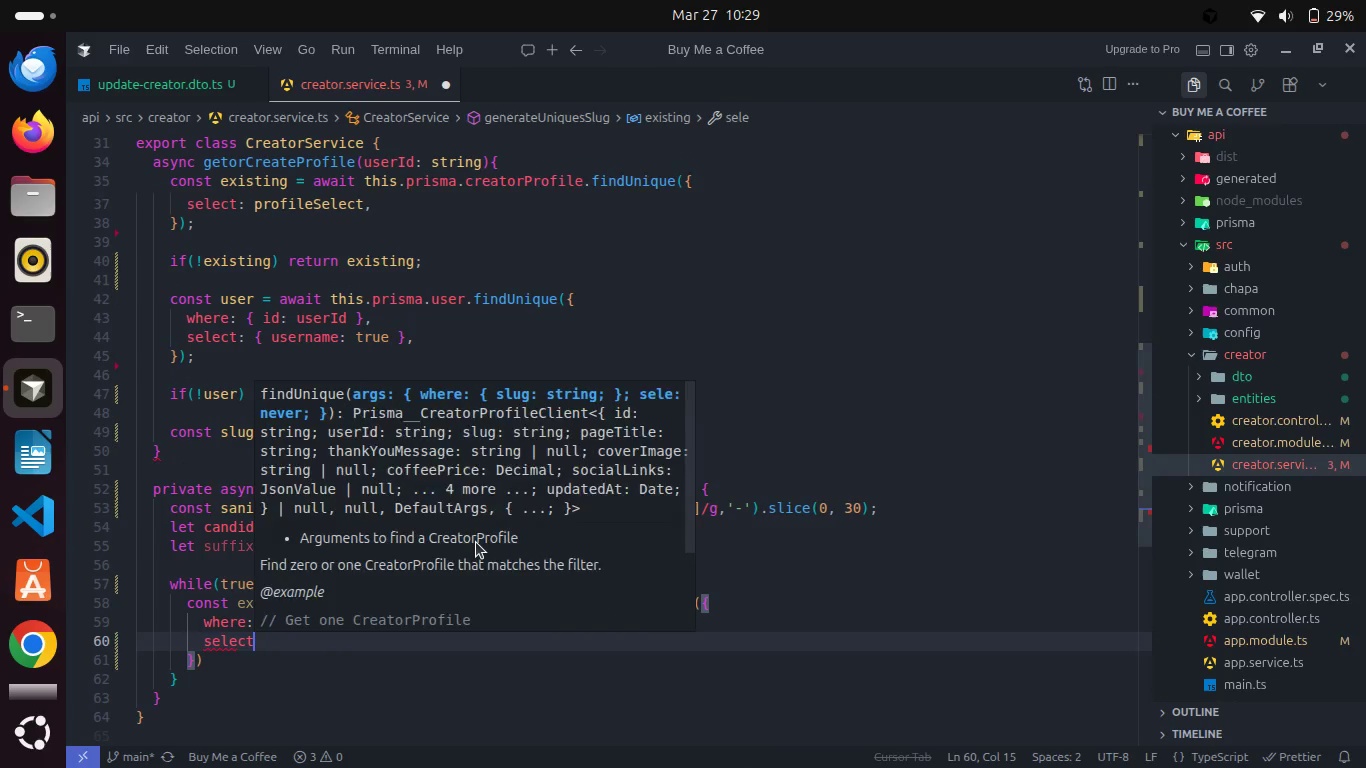 
type(: { id: true )
 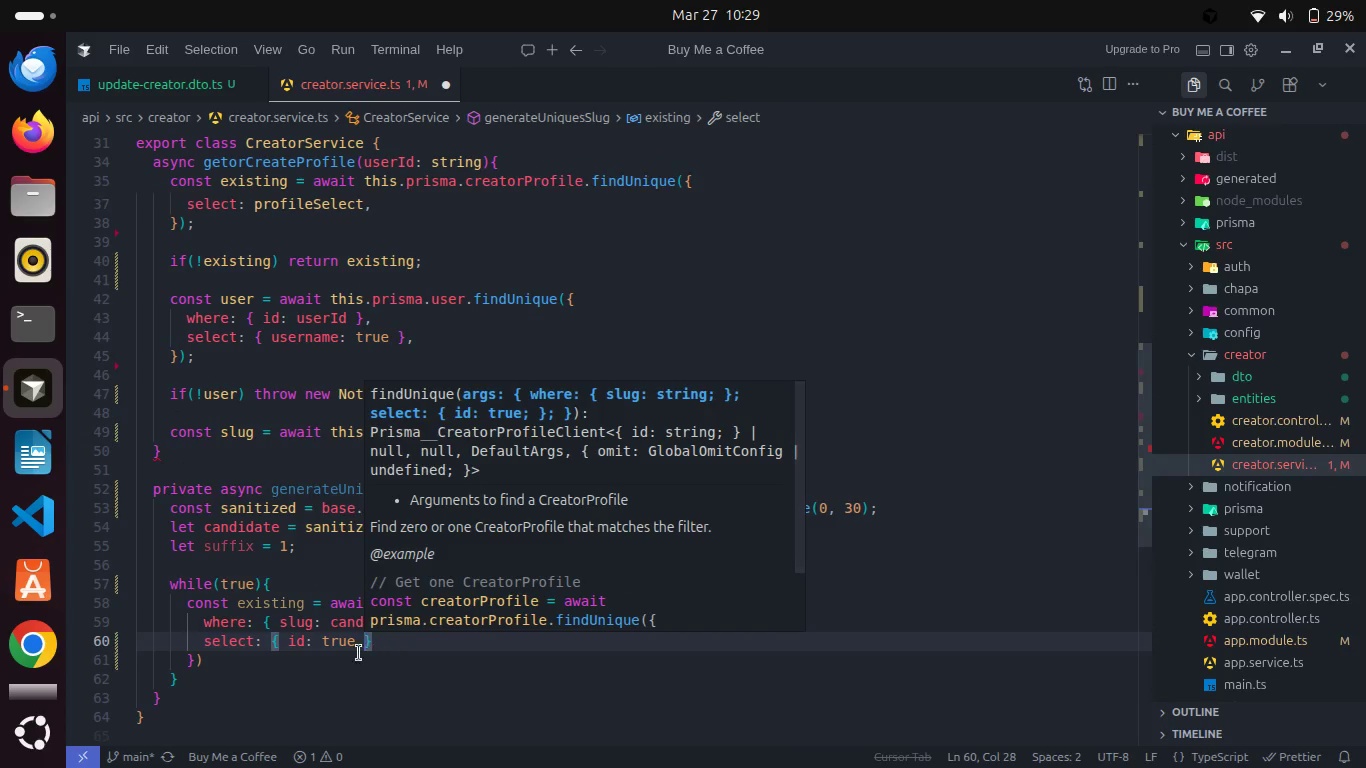 
left_click([252, 665])
 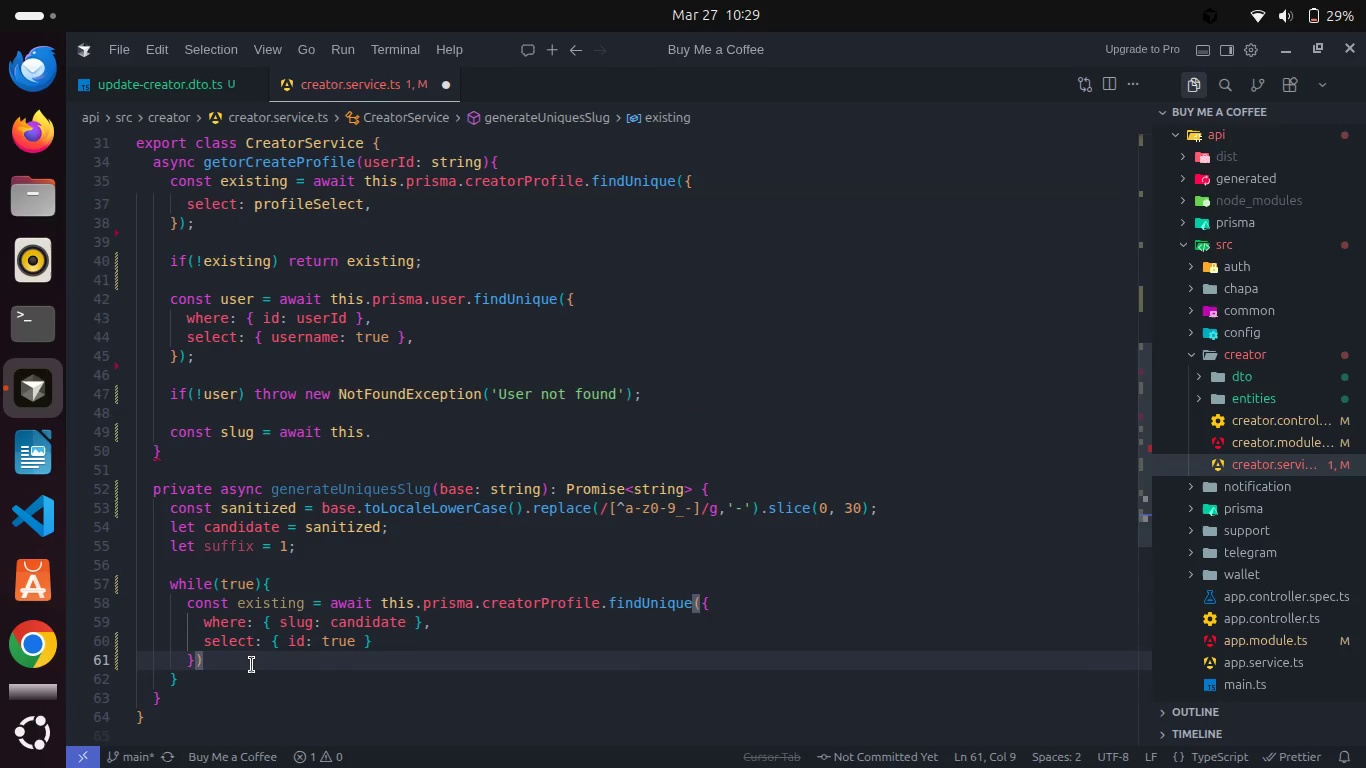 
key(Semicolon)
 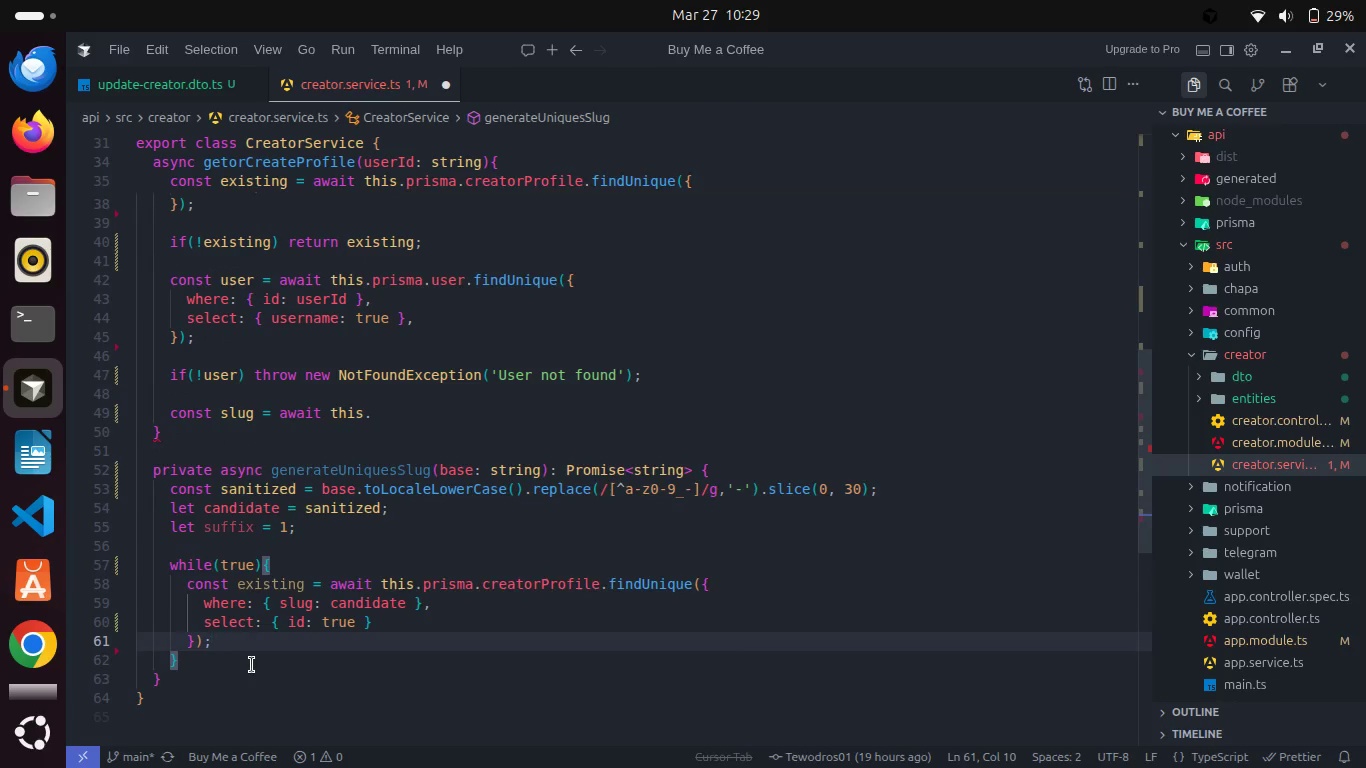 
key(Enter)
 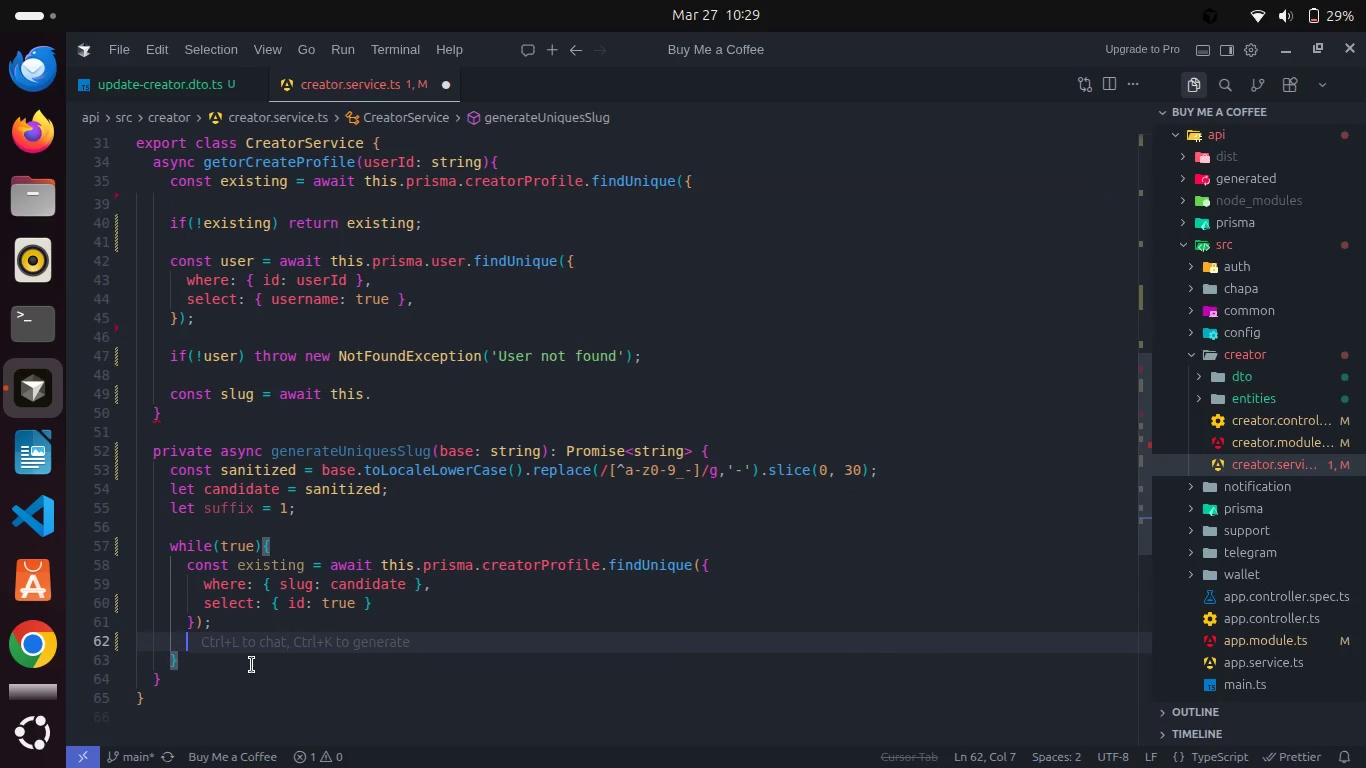 
key(Enter)
 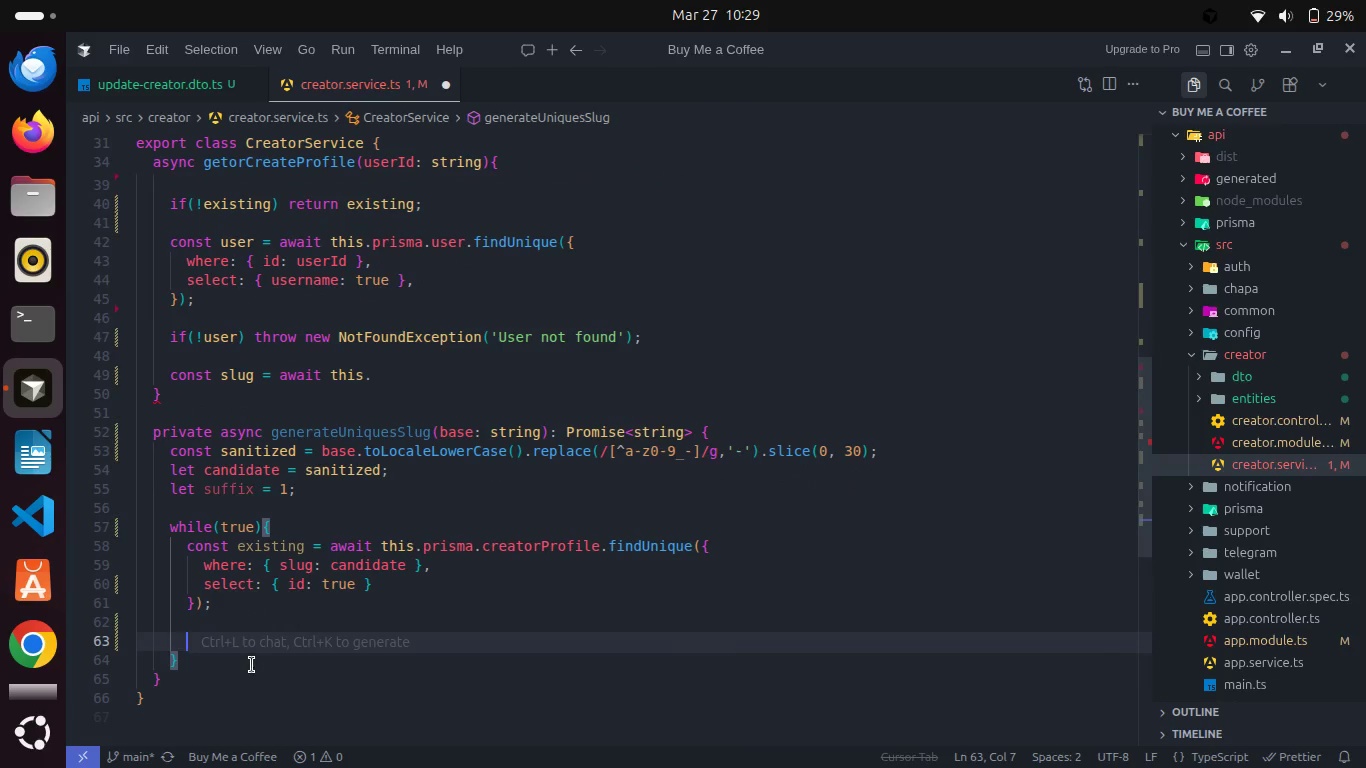 
type(if(!ex)
 